 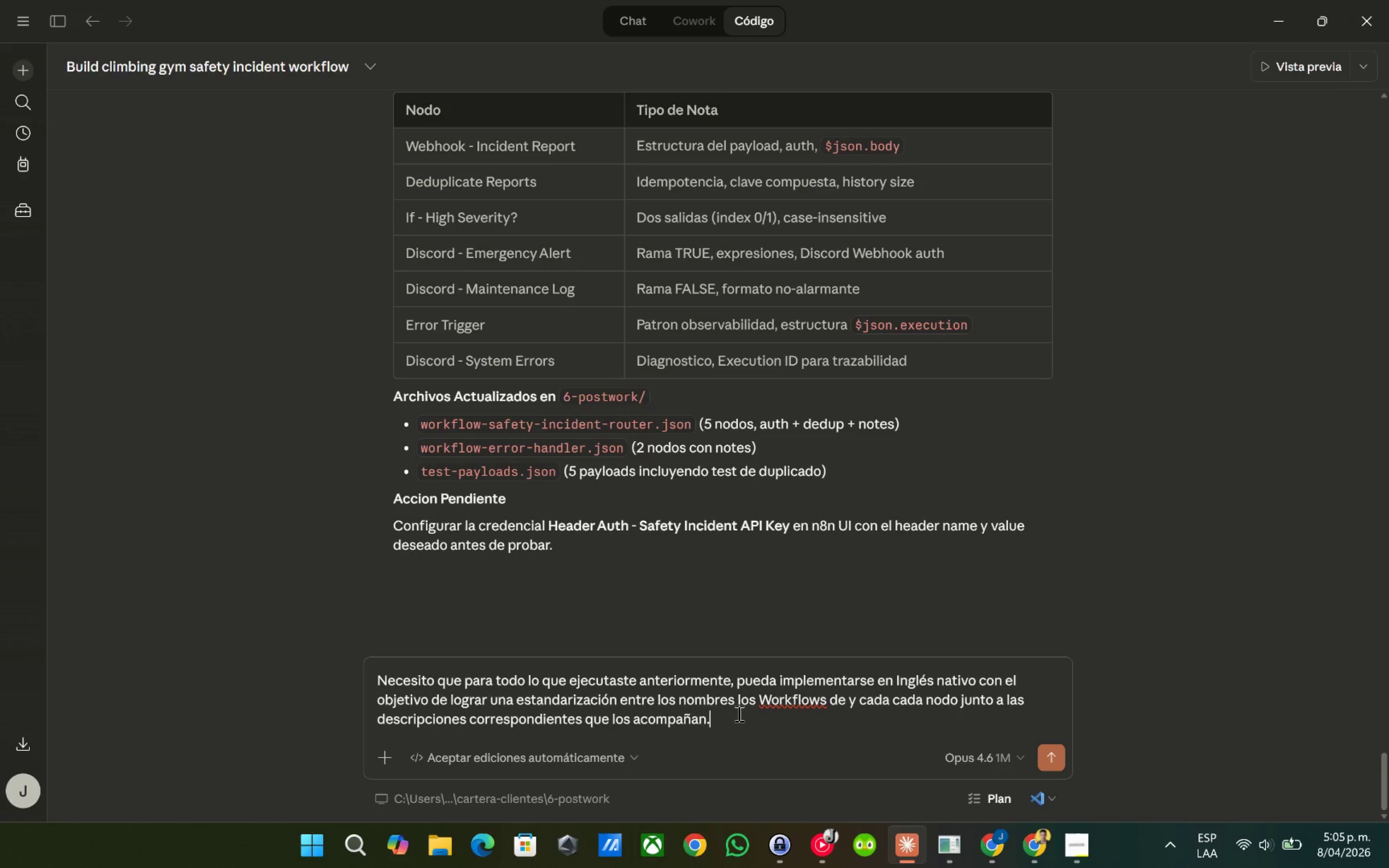 
key(Shift+Enter)
 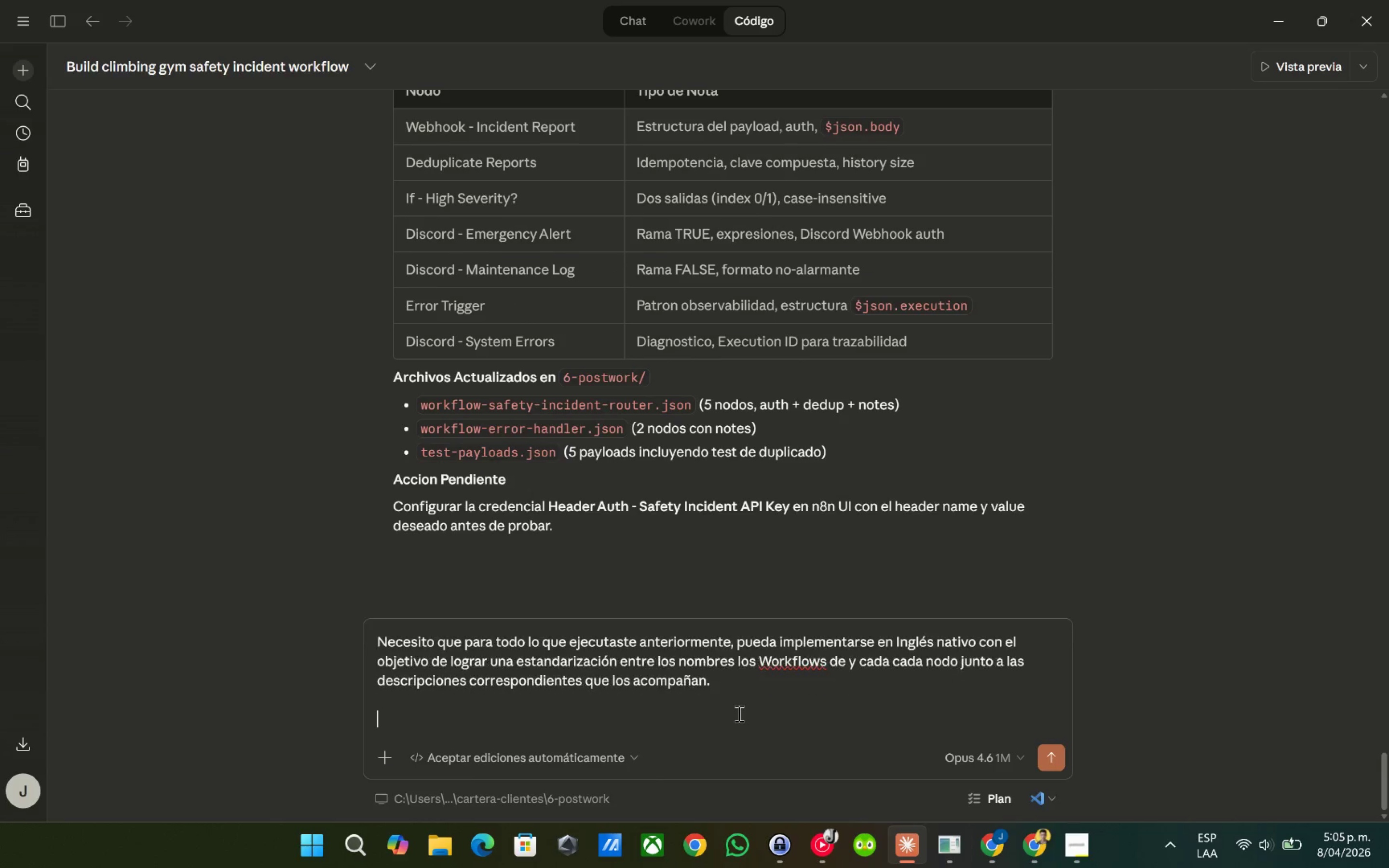 
key(Shift+Enter)
 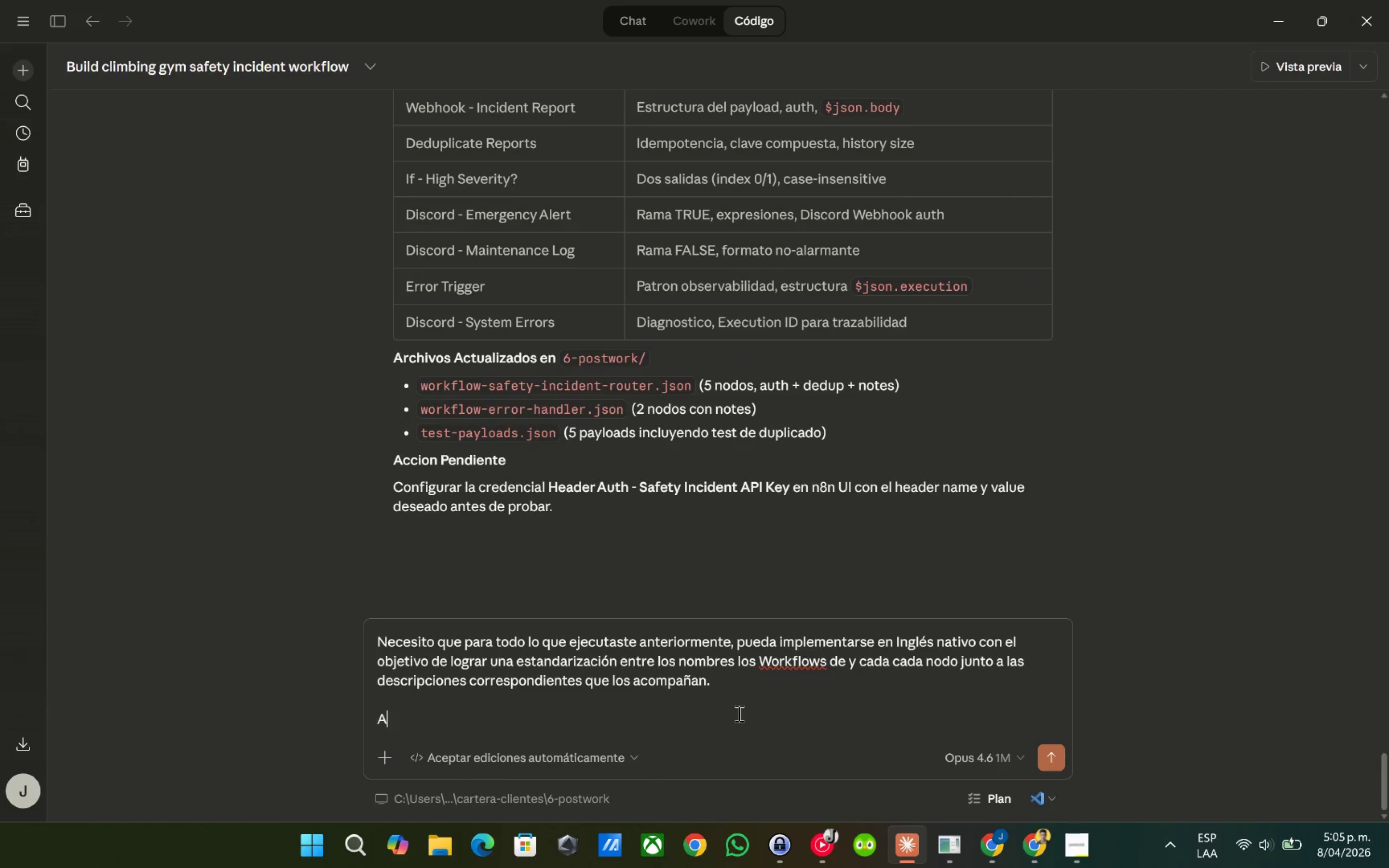 
type(Ay;udame a )
key(Backspace)
key(Backspace)
key(Backspace)
type( tambi;en a generar valores altamente seguros para> )
 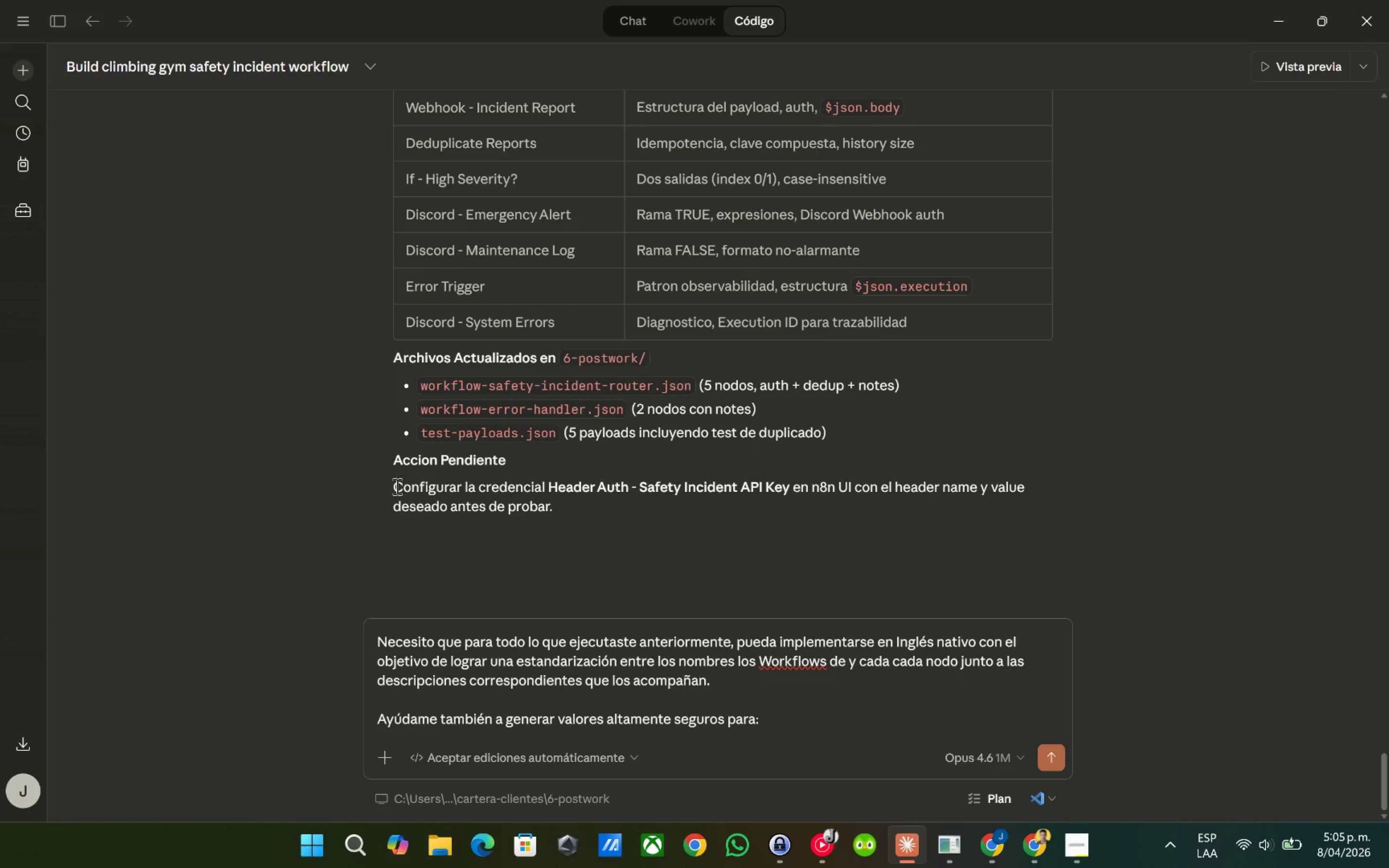 
left_click_drag(start_coordinate=[395, 486], to_coordinate=[834, 515])
 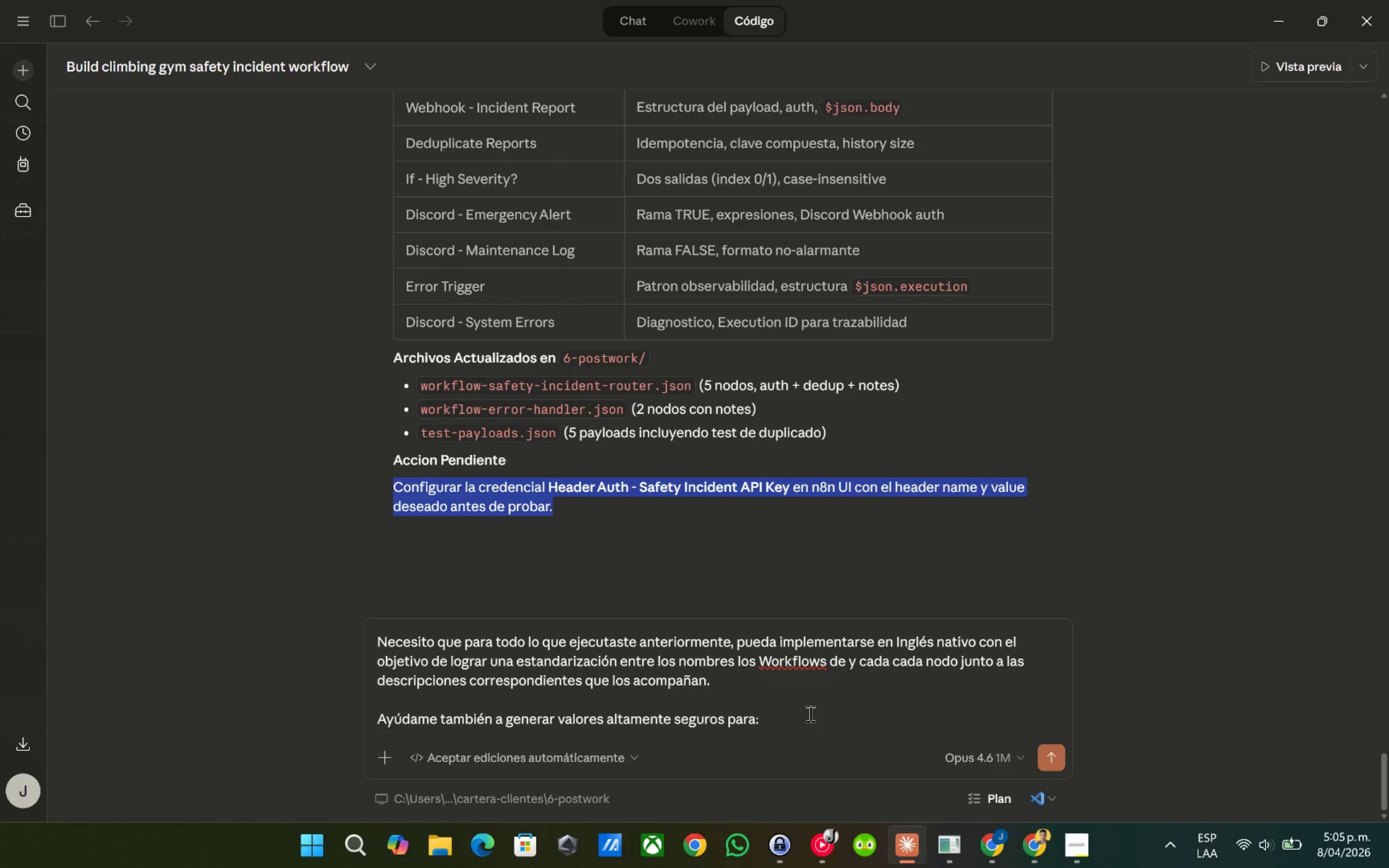 
key(Control+ControlLeft)
 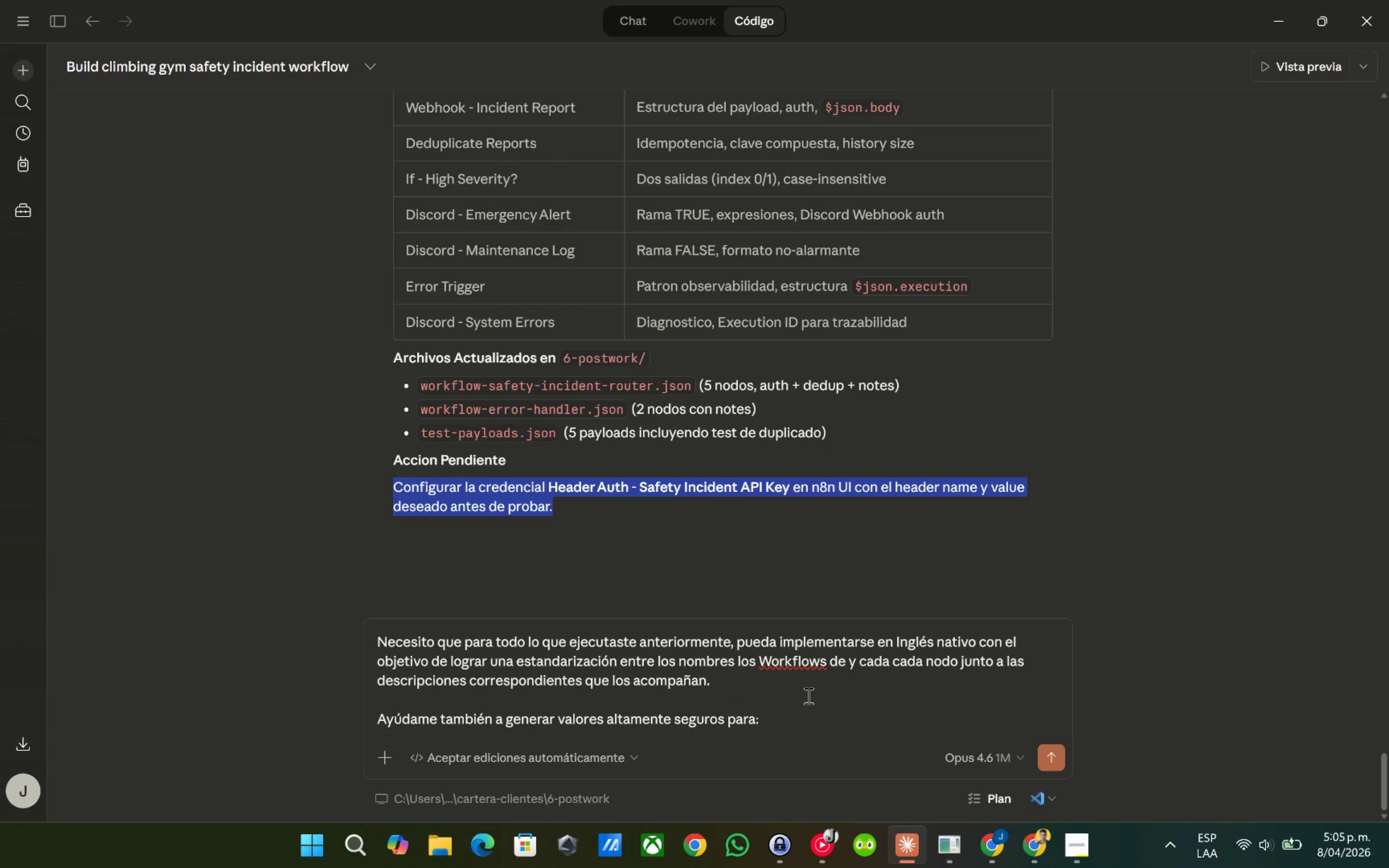 
key(Control+C)
 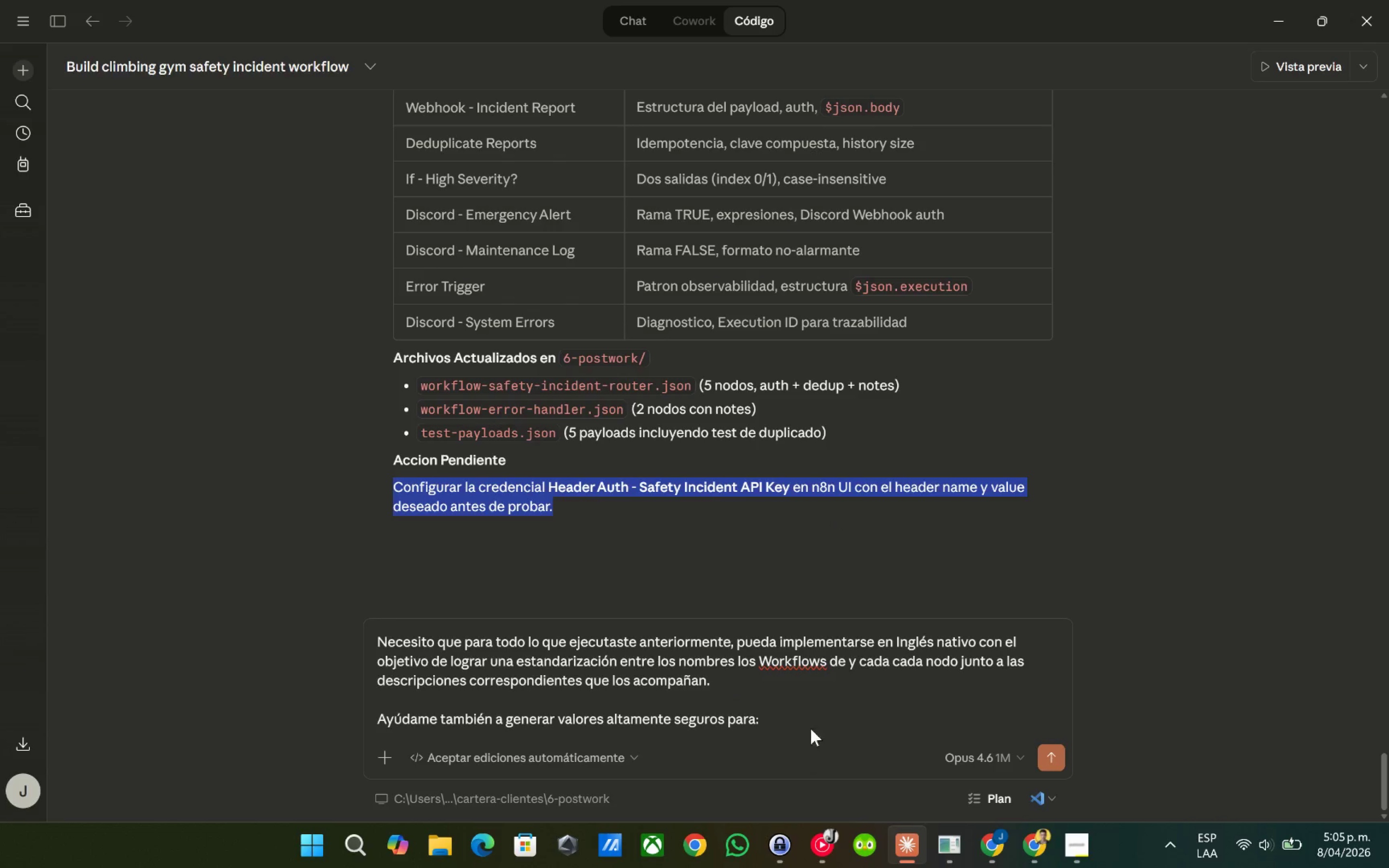 
left_click([808, 707])
 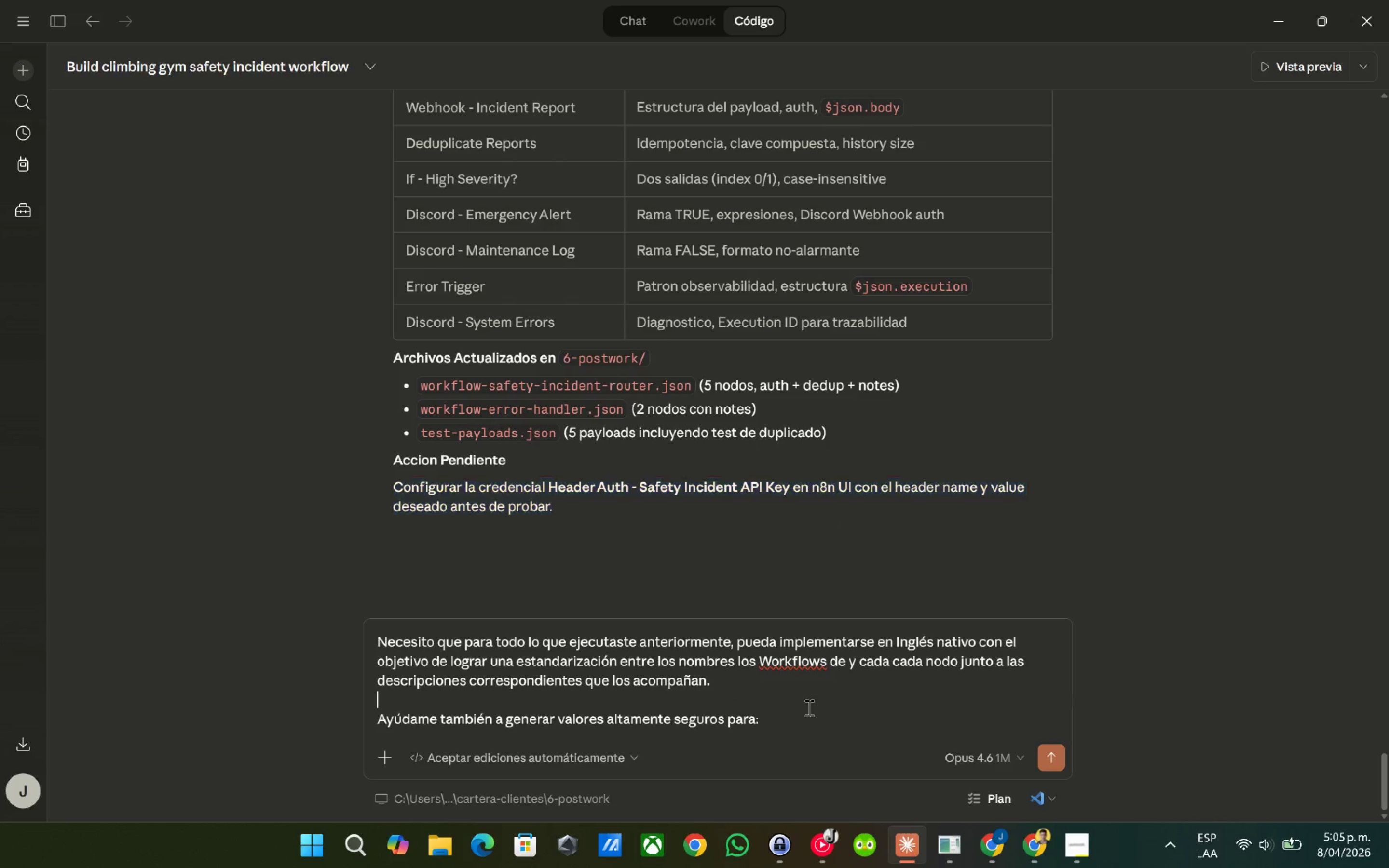 
hold_key(key=ShiftLeft, duration=0.33)
 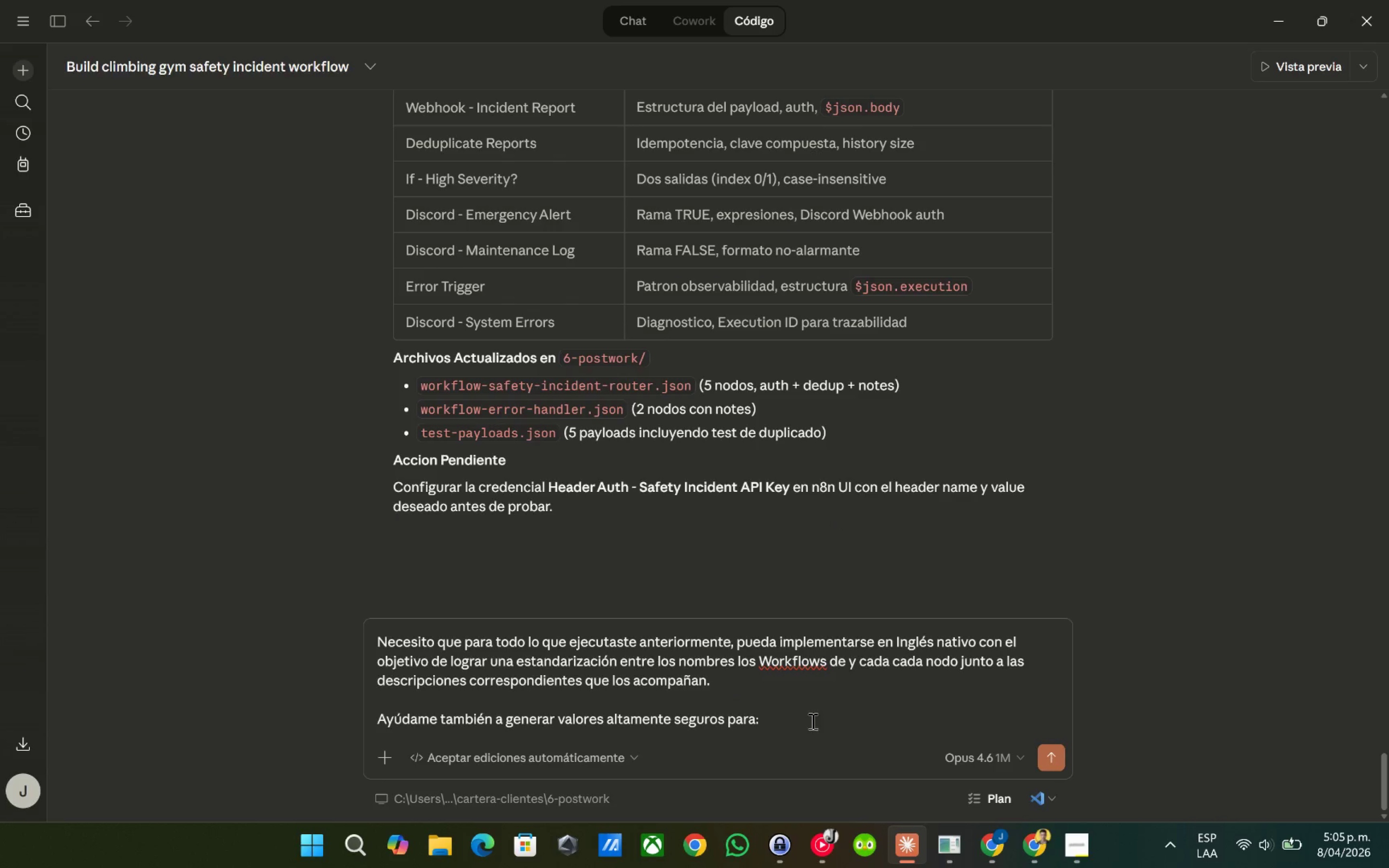 
left_click([812, 721])
 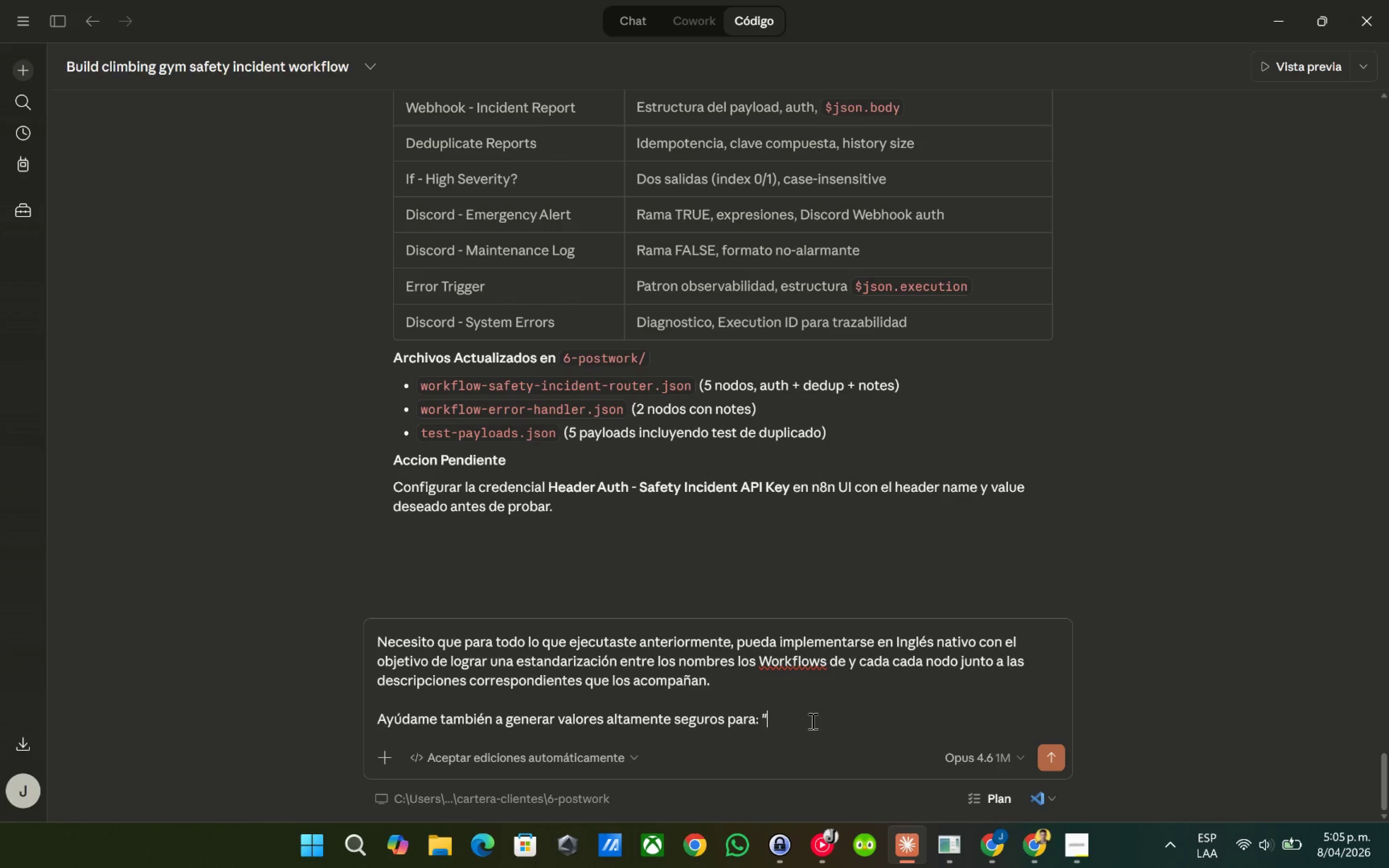 
key(Shift+ShiftLeft)
 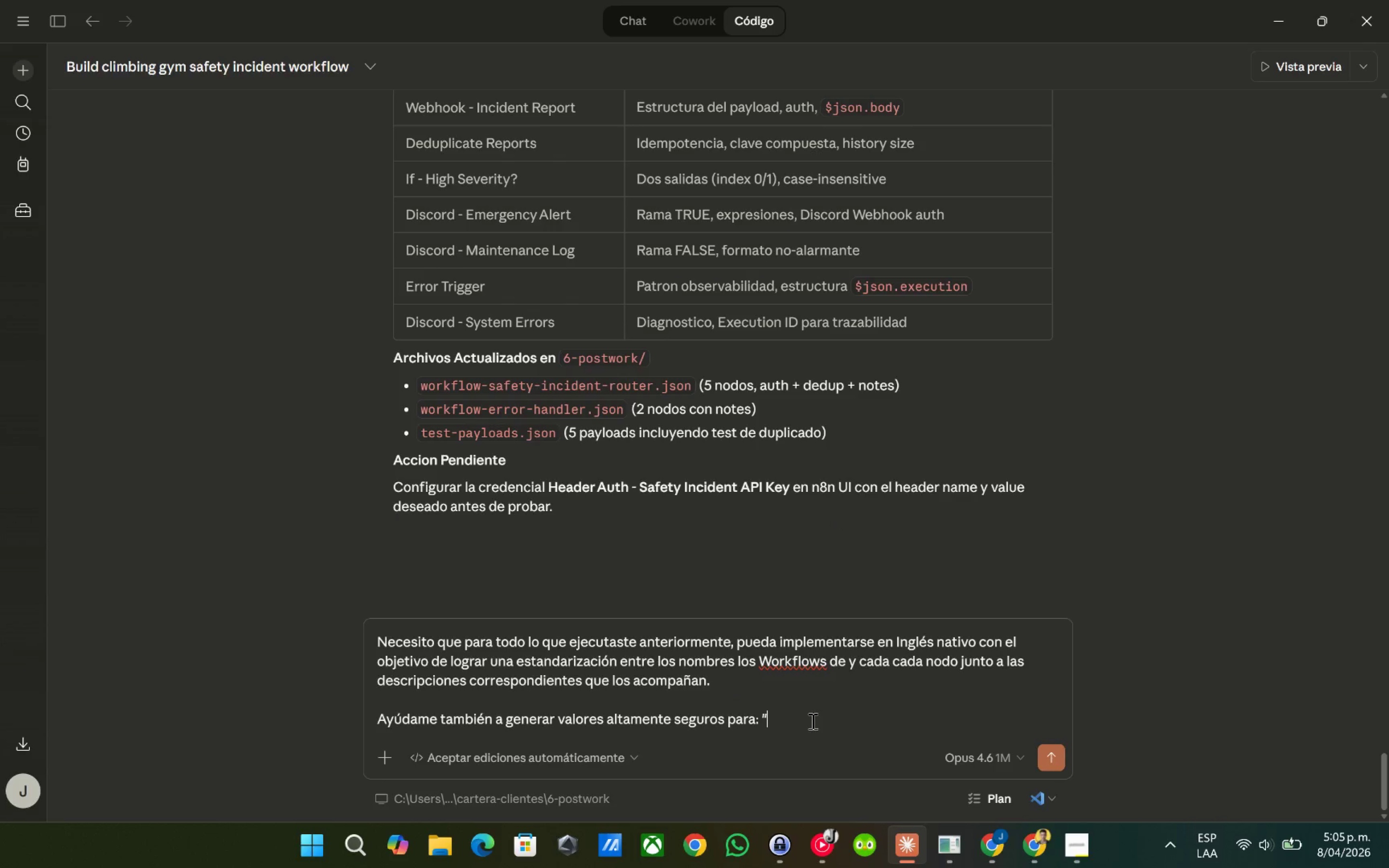 
key(Shift+2)
 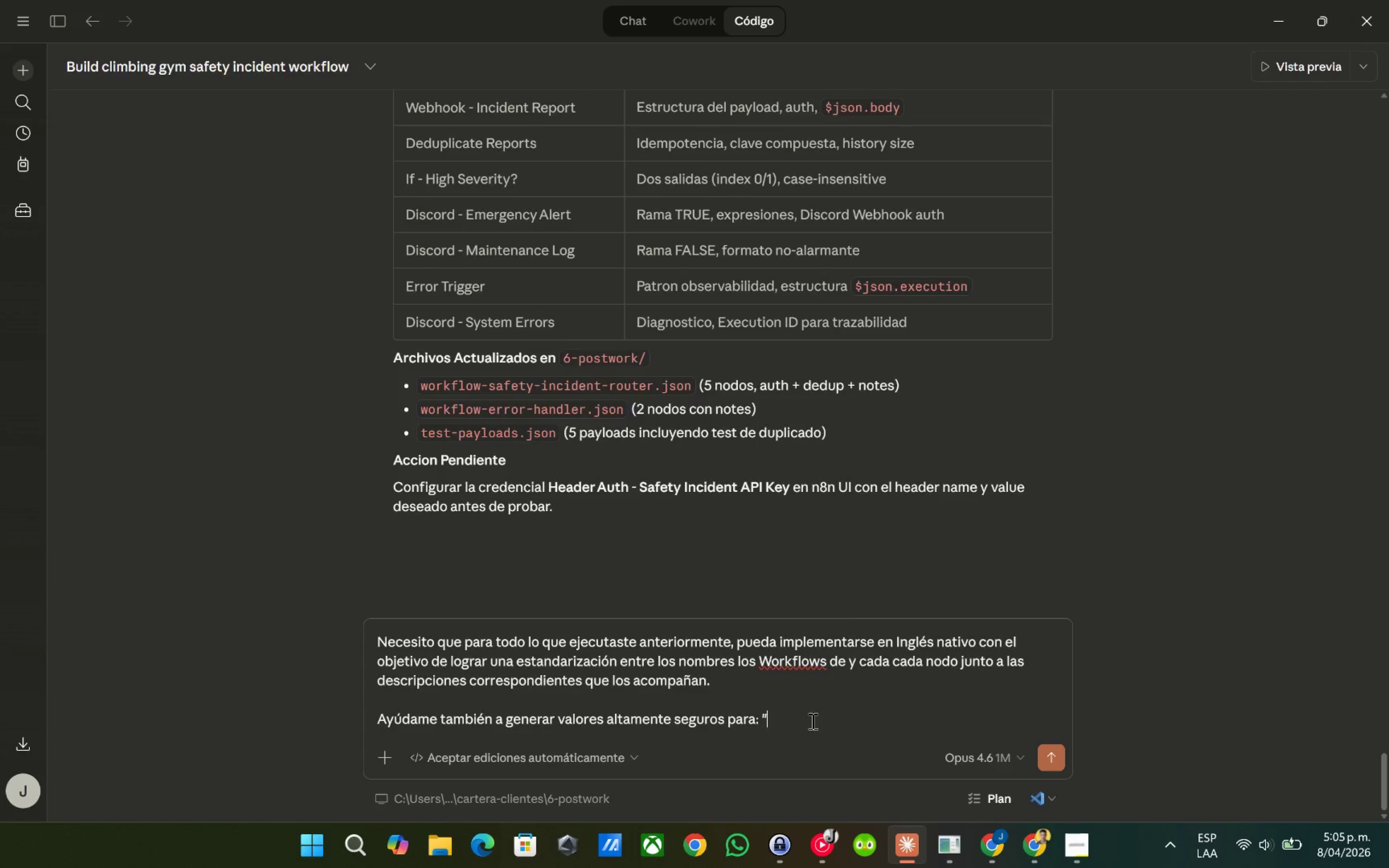 
key(Control+ControlLeft)
 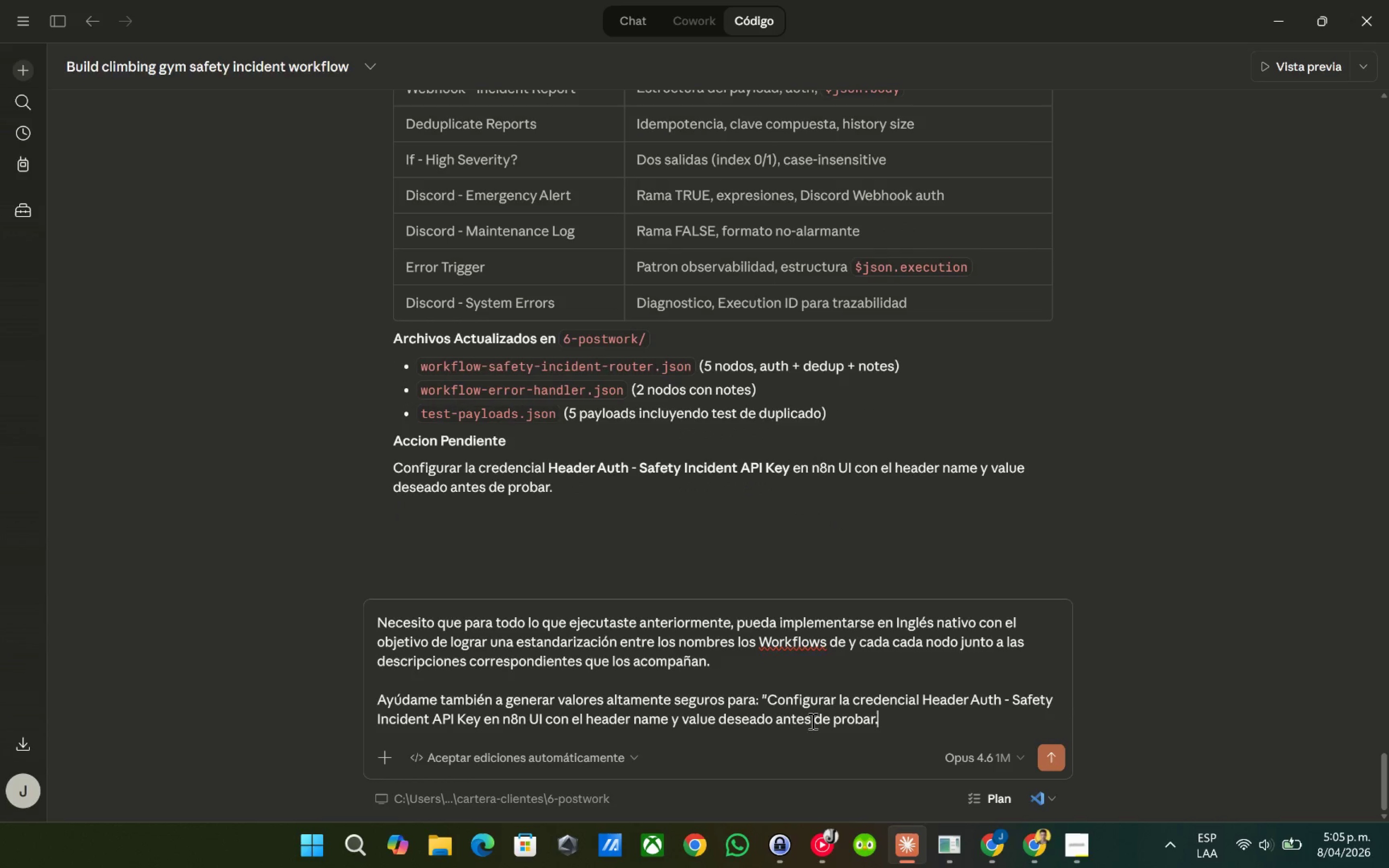 
key(Control+V)
 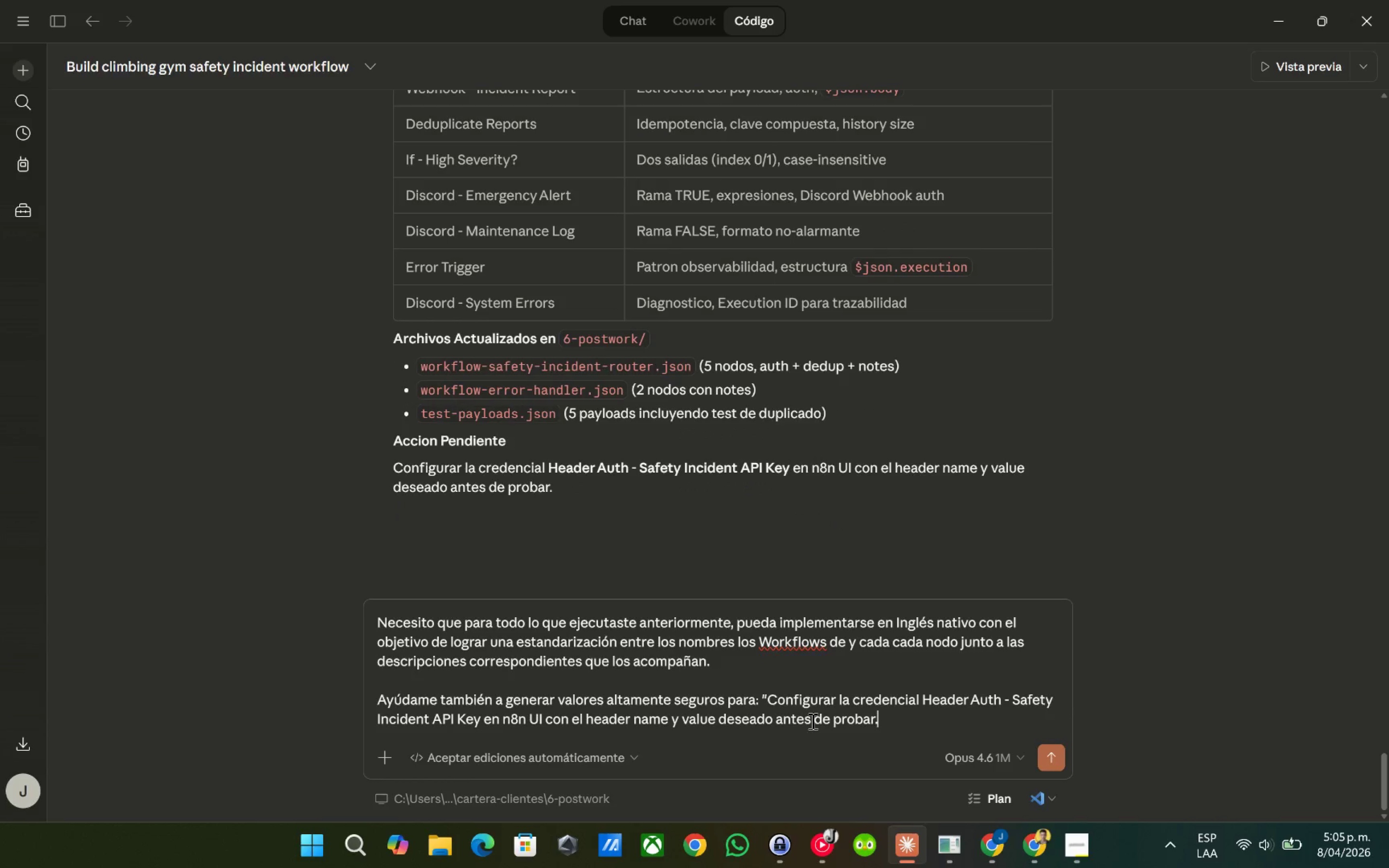 
key(Shift+ShiftLeft)
 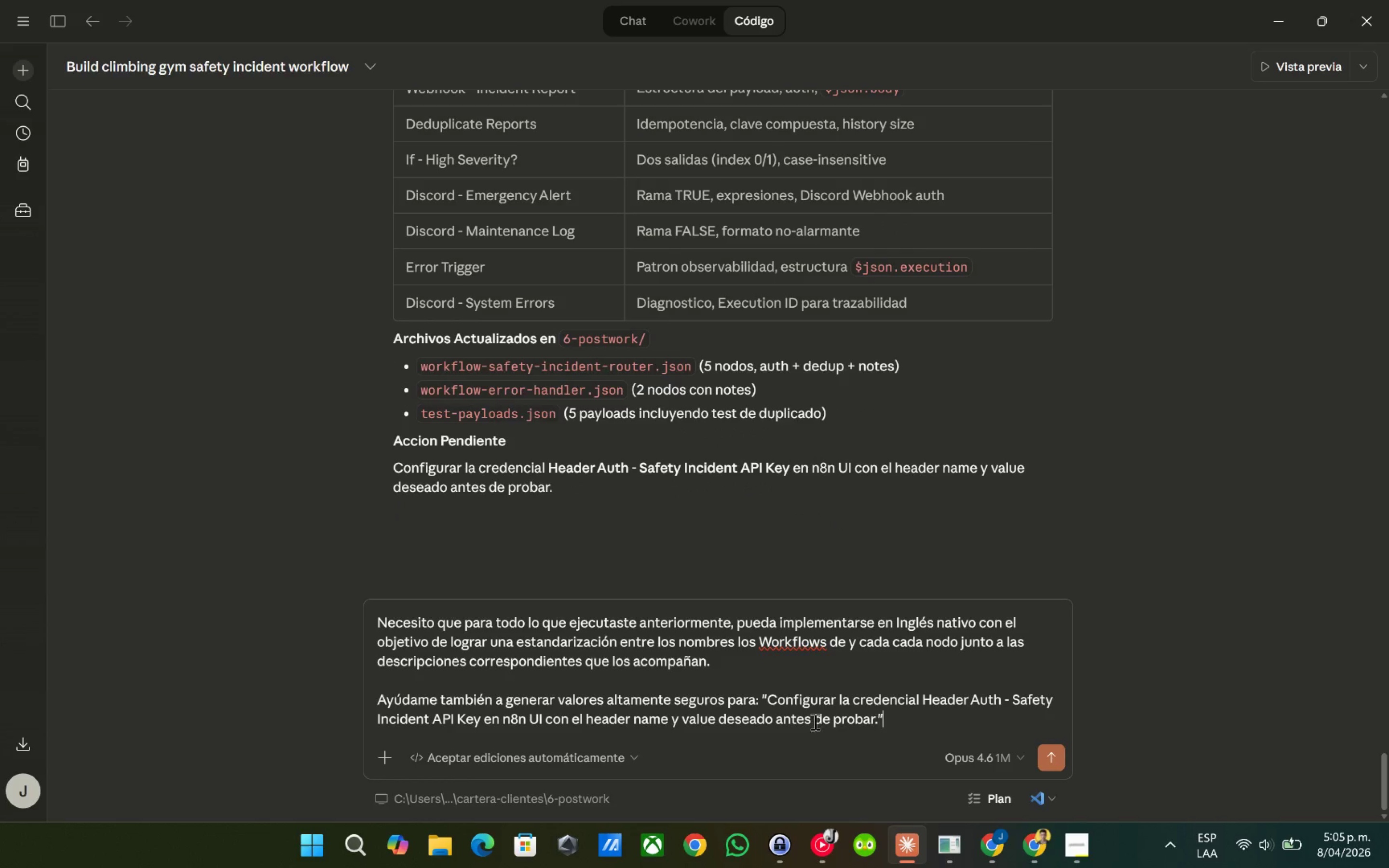 
key(Shift+2)
 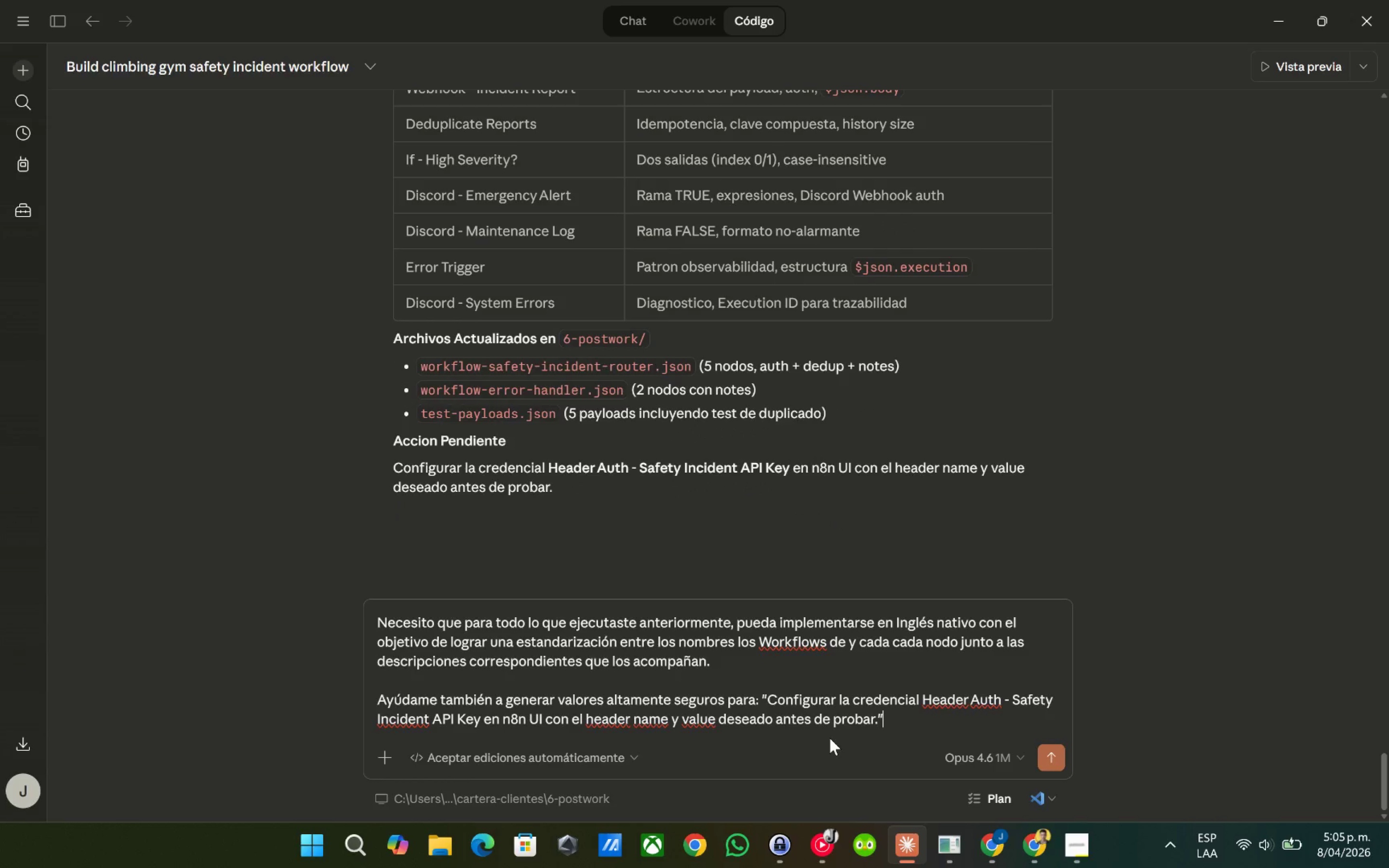 
type( bajo los est;andares de seguridad m;as altos de OS)
key(Backspace)
type(WS)
key(Backspace)
type(ASP = CISCO con el objetivbo)
key(Backspace)
key(Backspace)
key(Backspace)
key(Backspace)
key(Backspace)
key(Backspace)
type( especializa)
key(Backspace)
type(;andote para este caso de uso de )
key(Backspace)
key(Backspace)
key(Backspace)
type( en )
key(Backspace)
type(])
key(Backspace)
key(Backspace)
key(Backspace)
key(Backspace)
key(Backspace)
type( en particular en base a toda la narrativa.)
 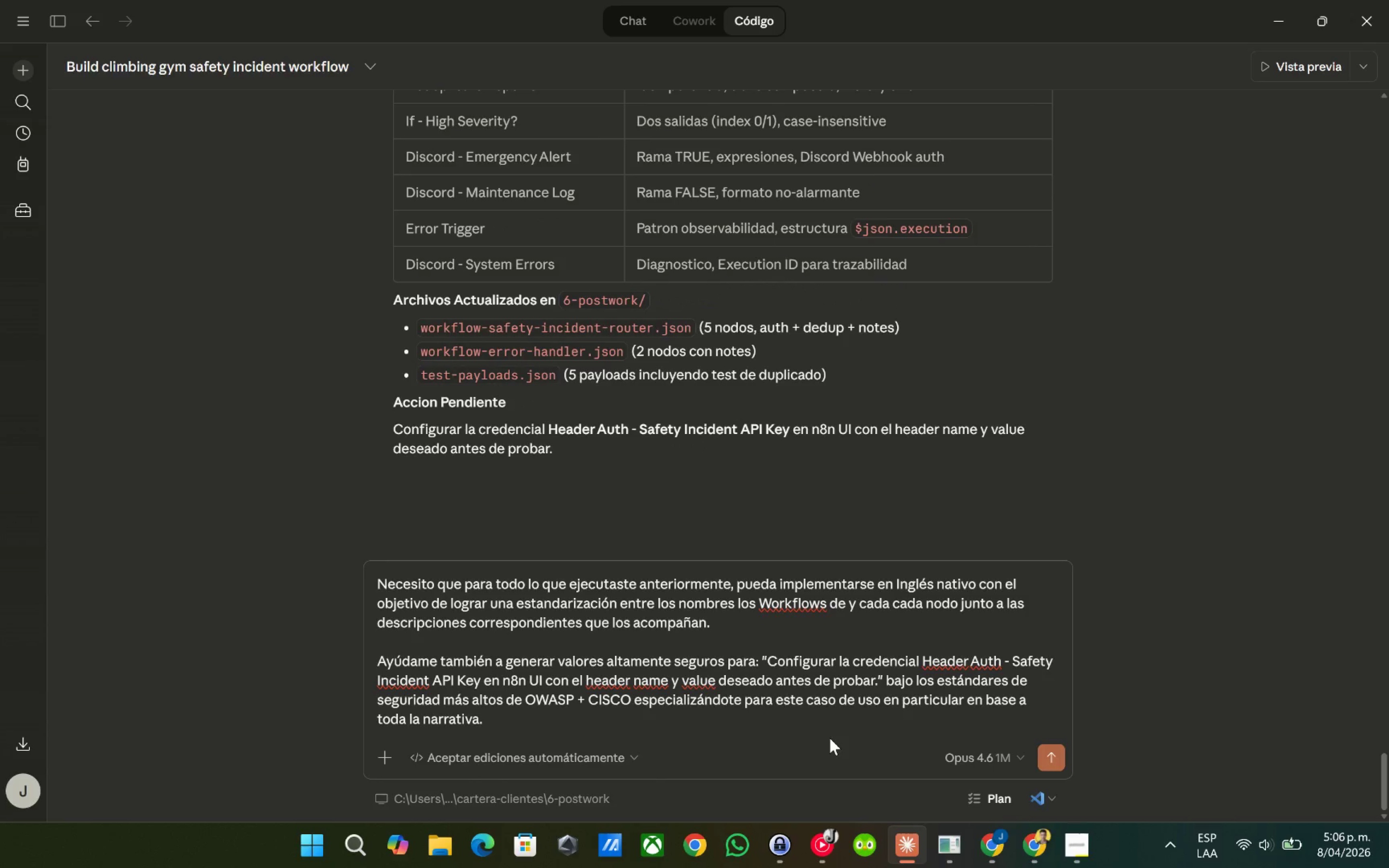 
key(Enter)
 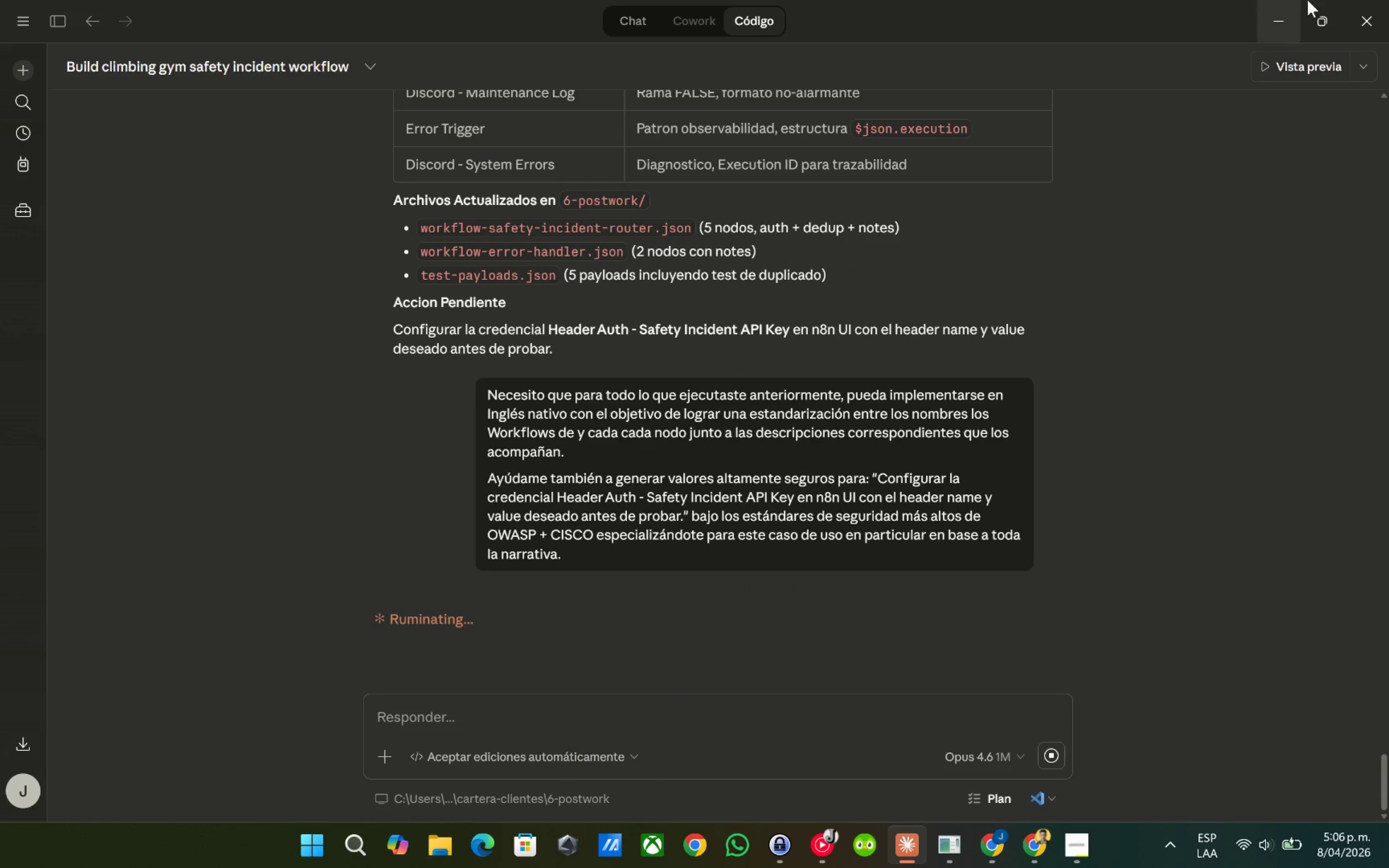 
left_click([1271, 0])
 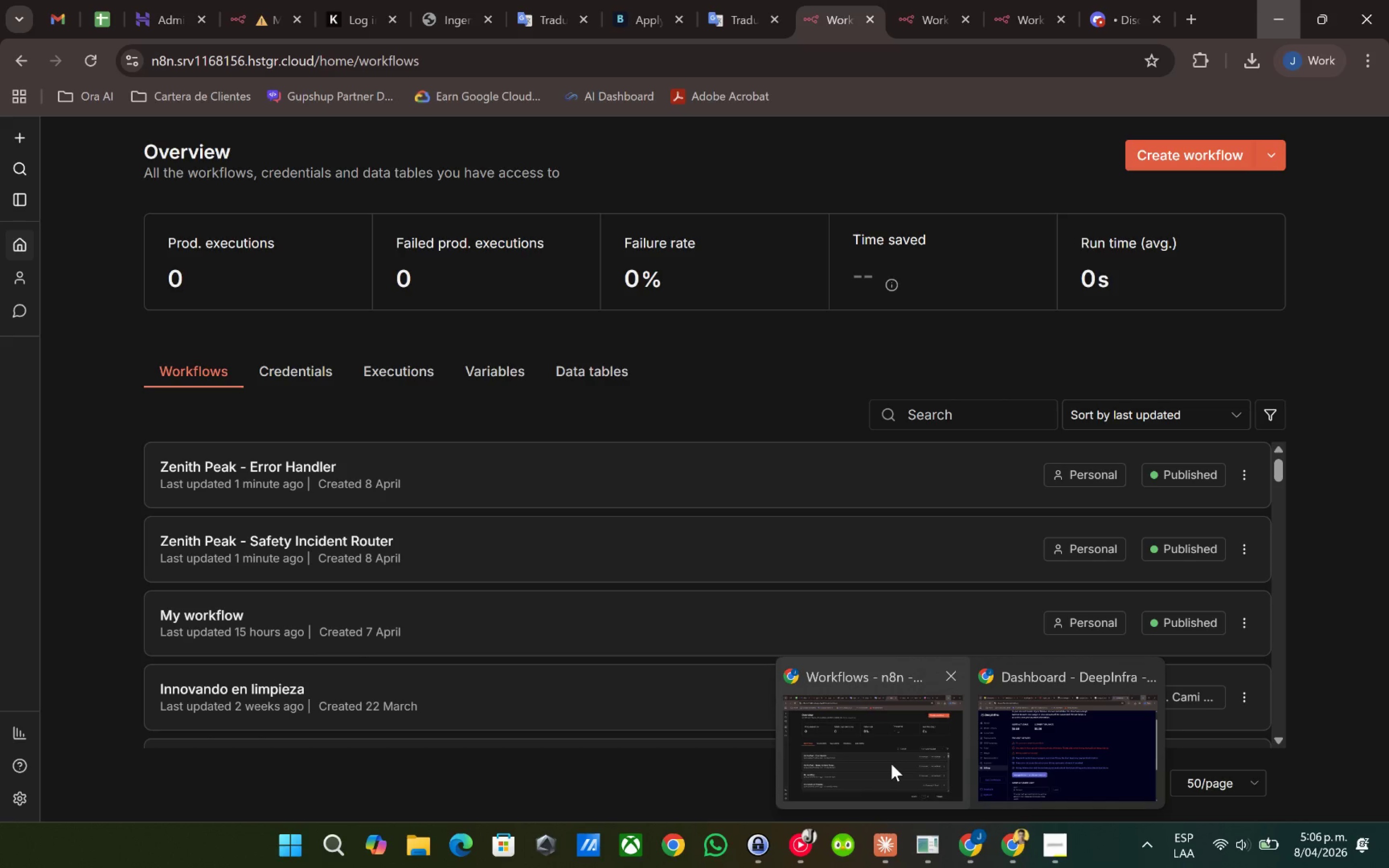 
left_click([1018, 740])
 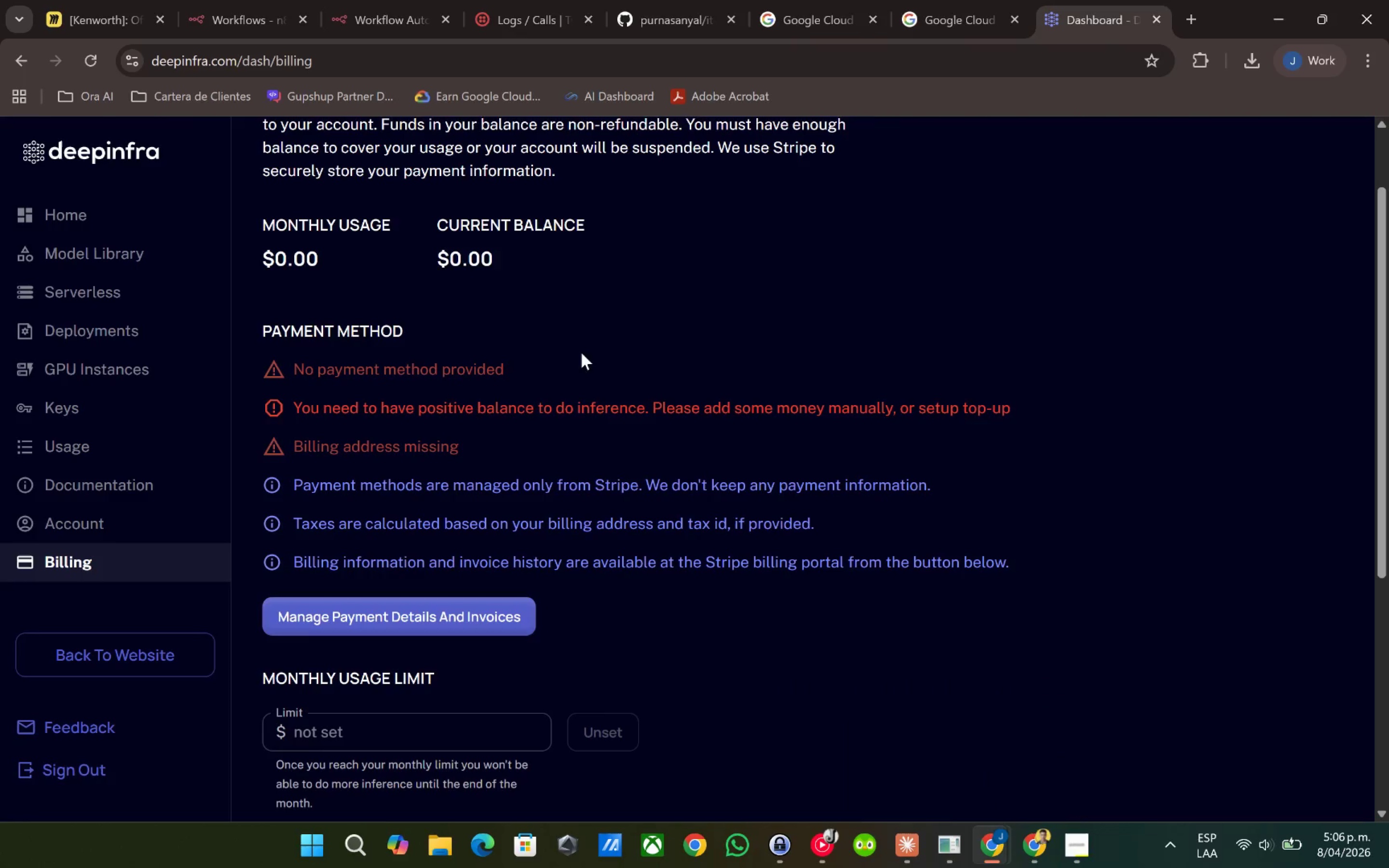 
scroll: coordinate [507, 280], scroll_direction: up, amount: 4.0
 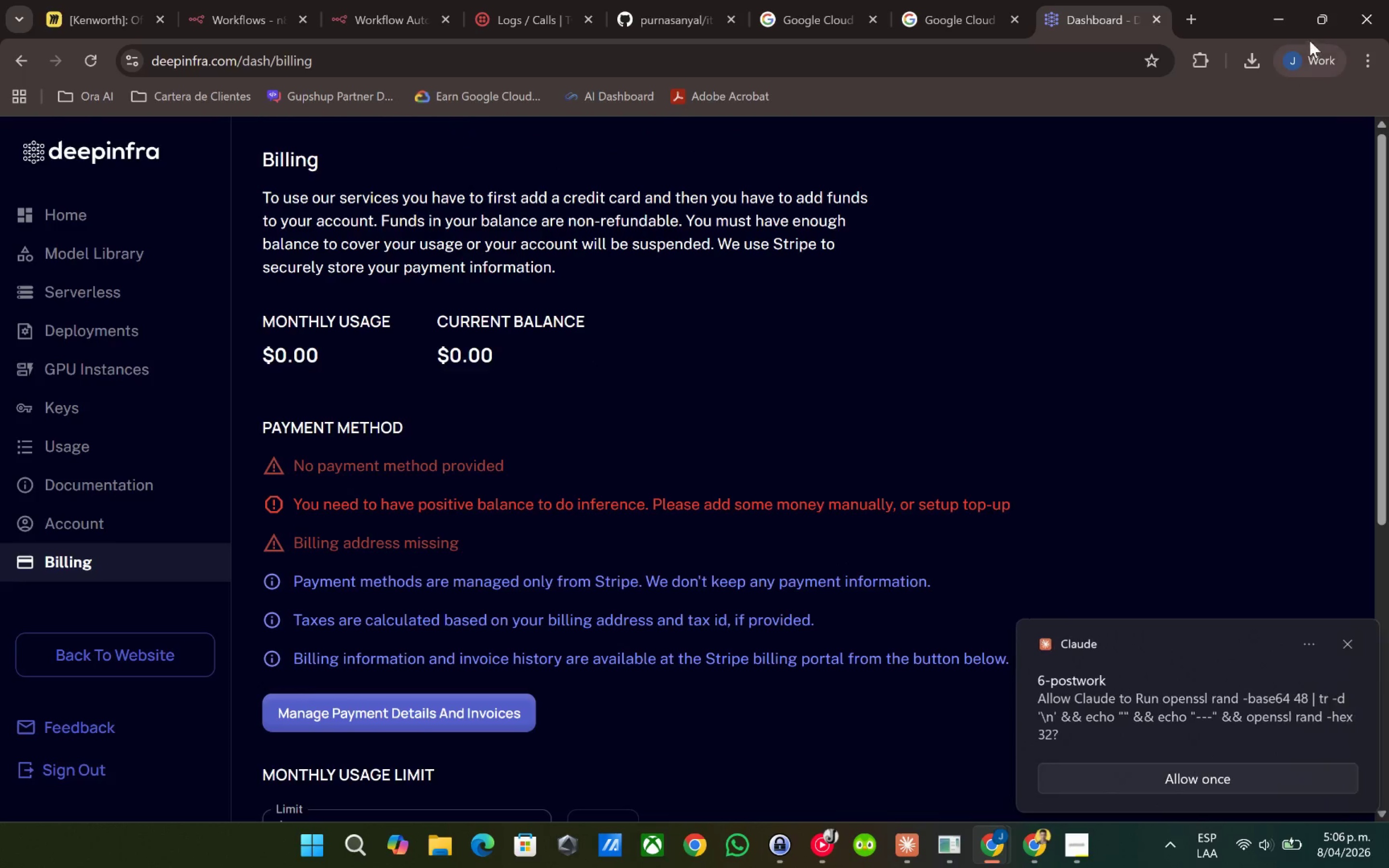 
left_click([1282, 1])
 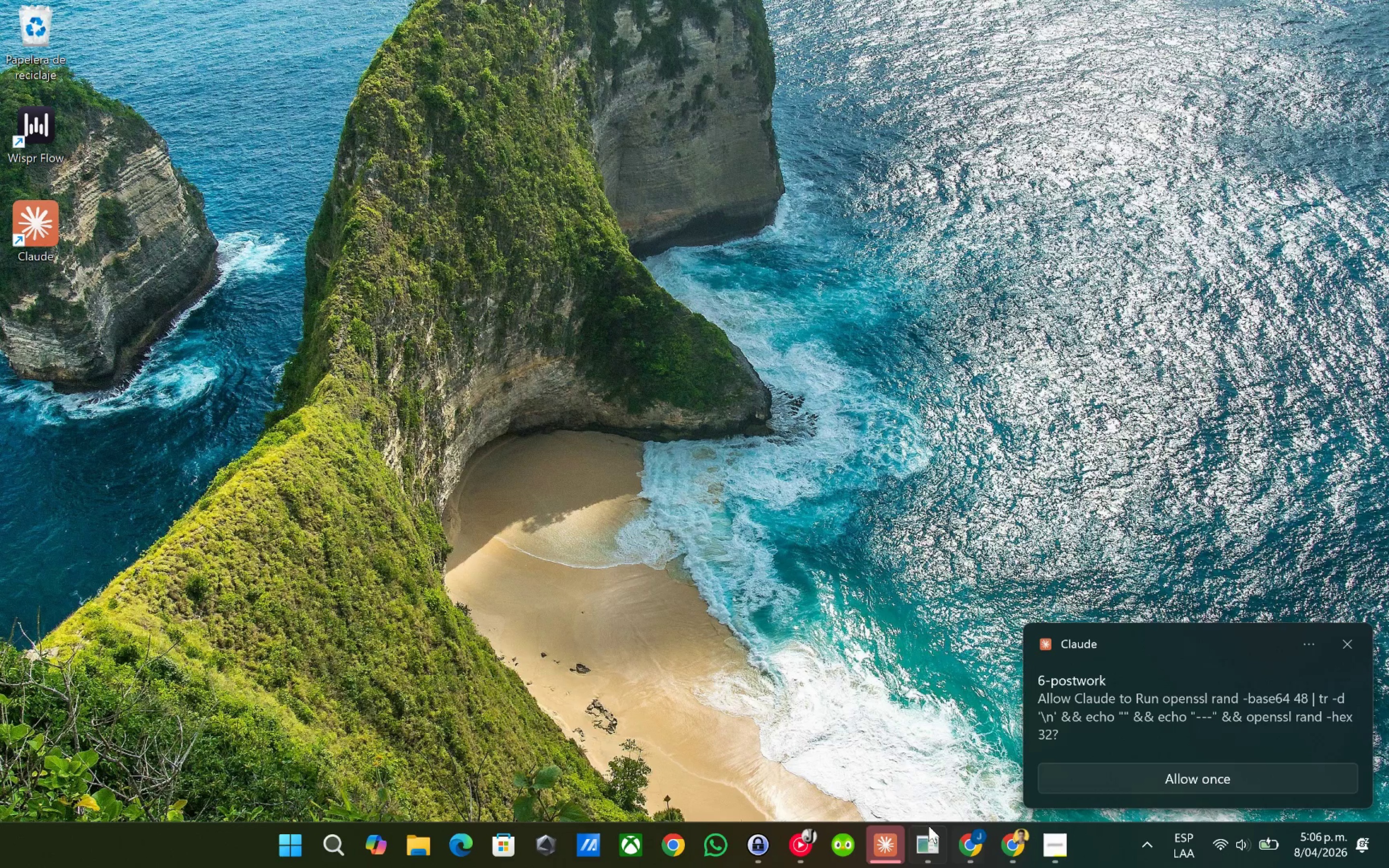 
left_click([878, 837])
 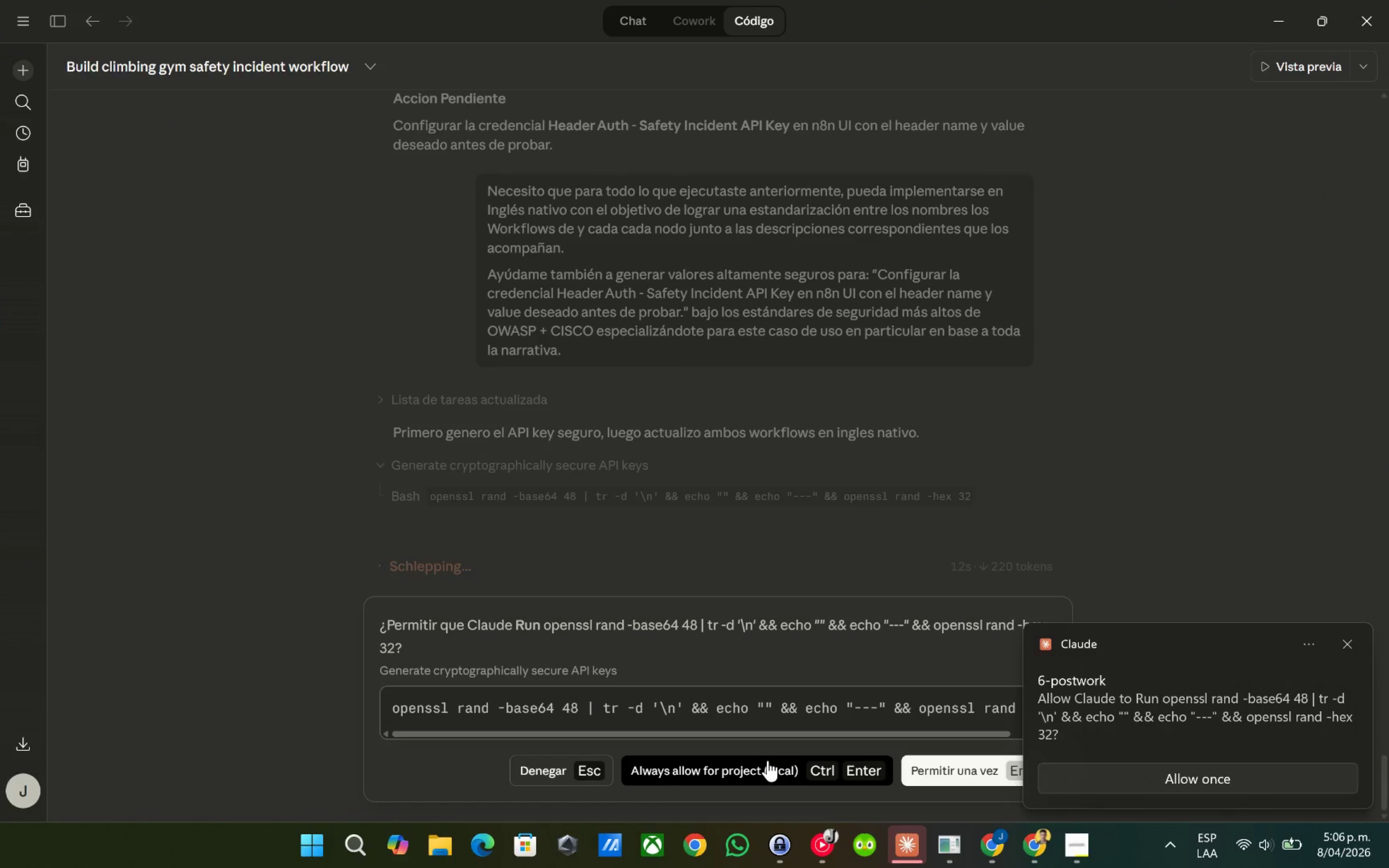 
left_click([767, 764])
 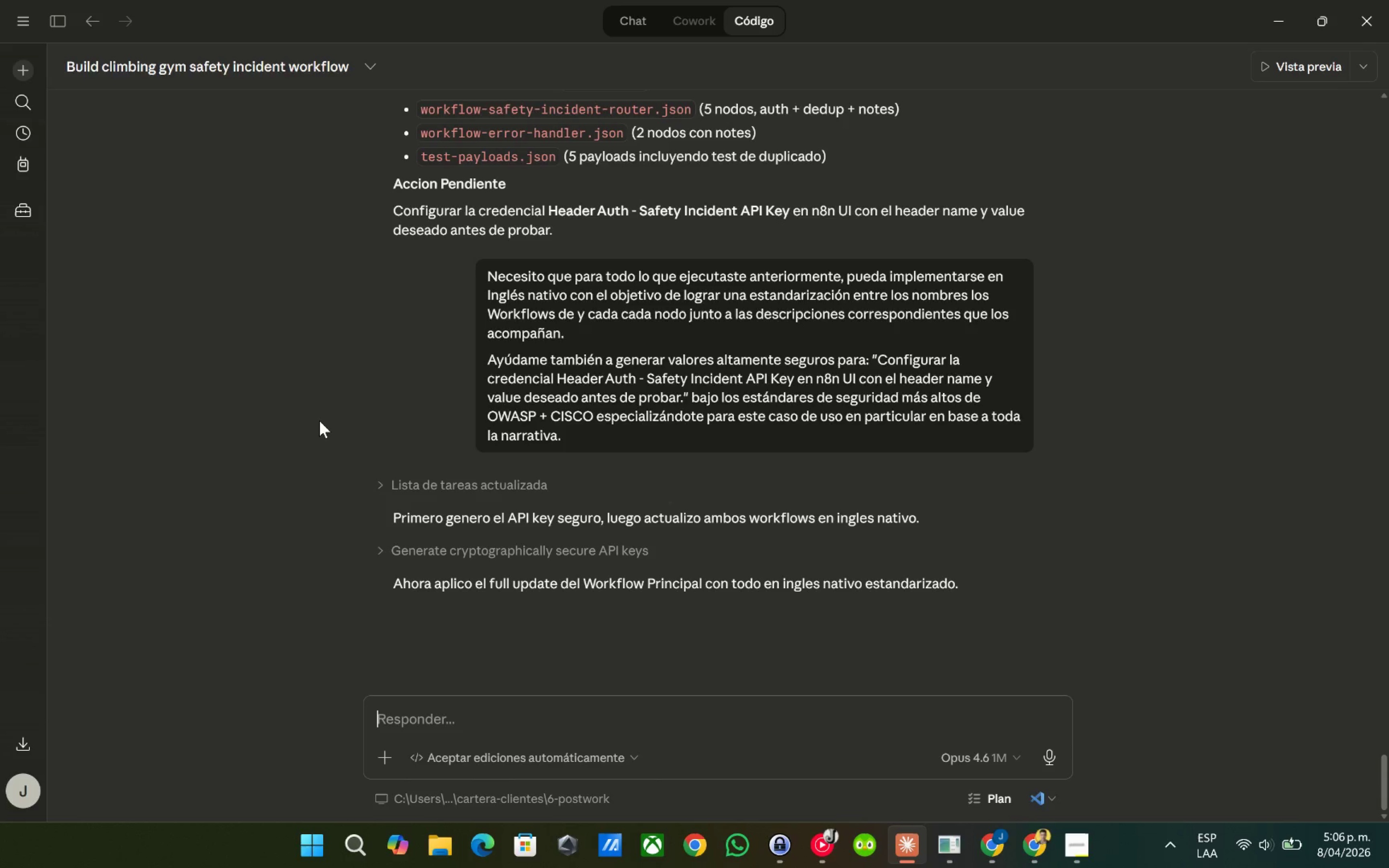 
wait(11.64)
 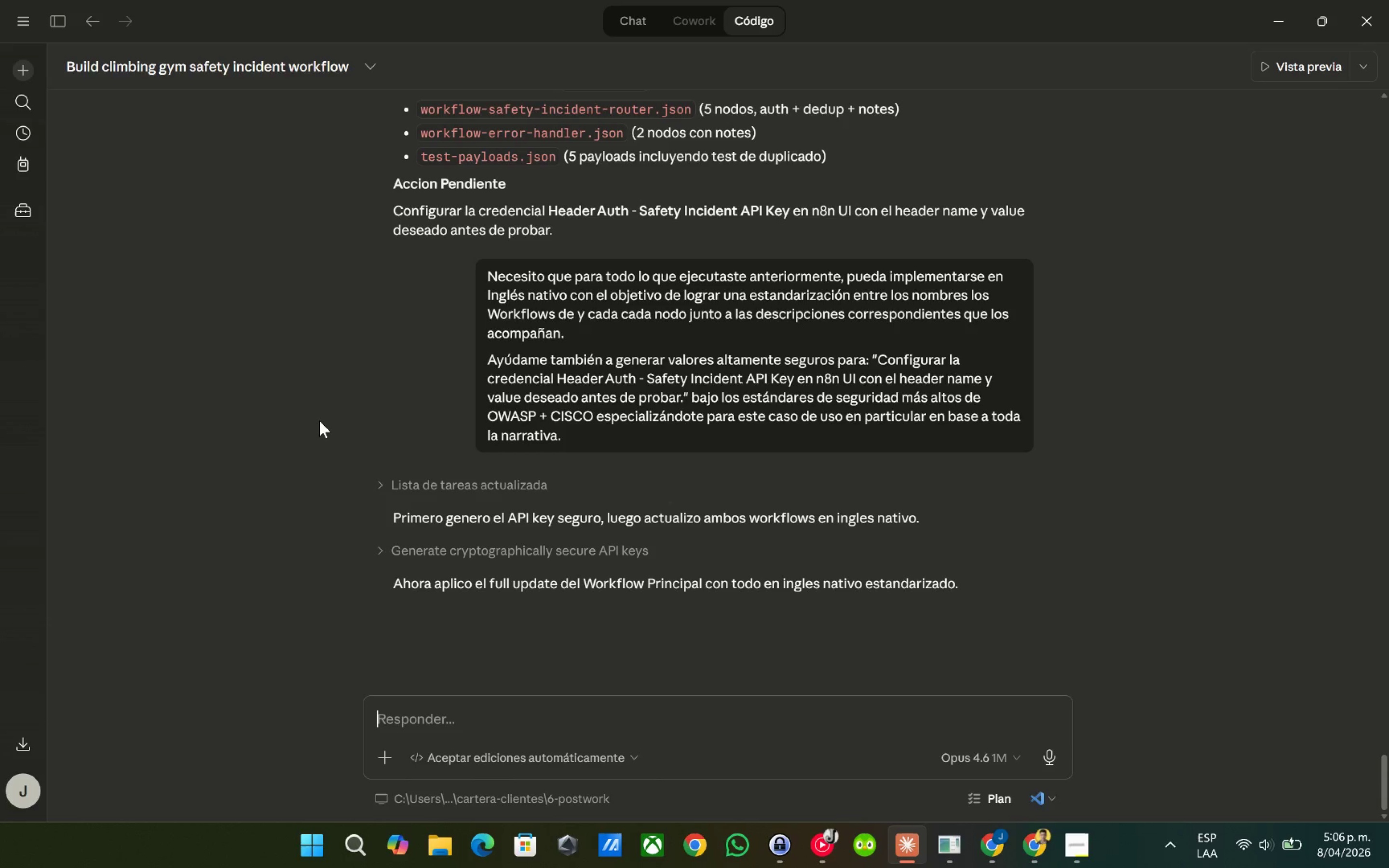 
left_click([384, 542])
 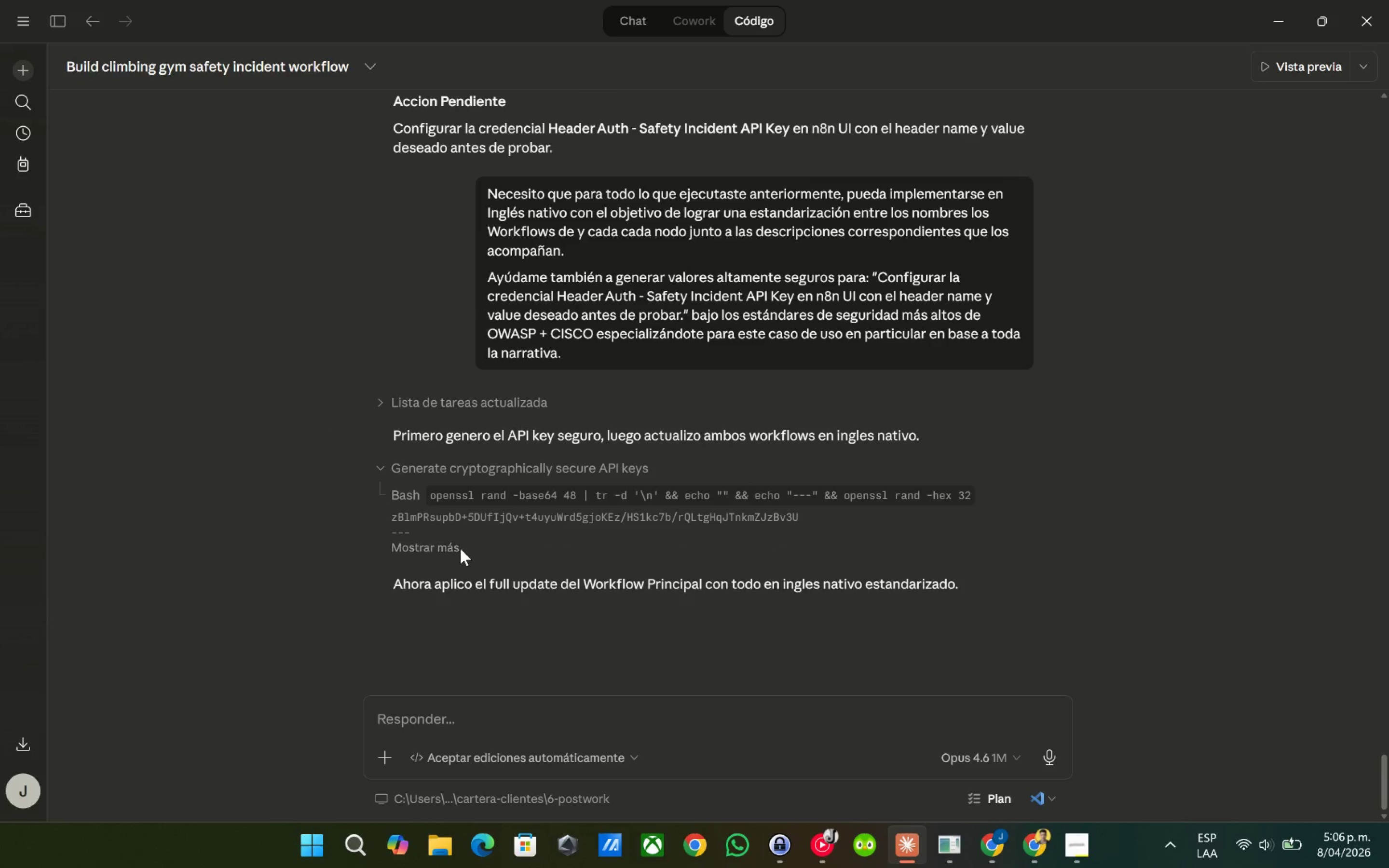 
left_click([444, 551])
 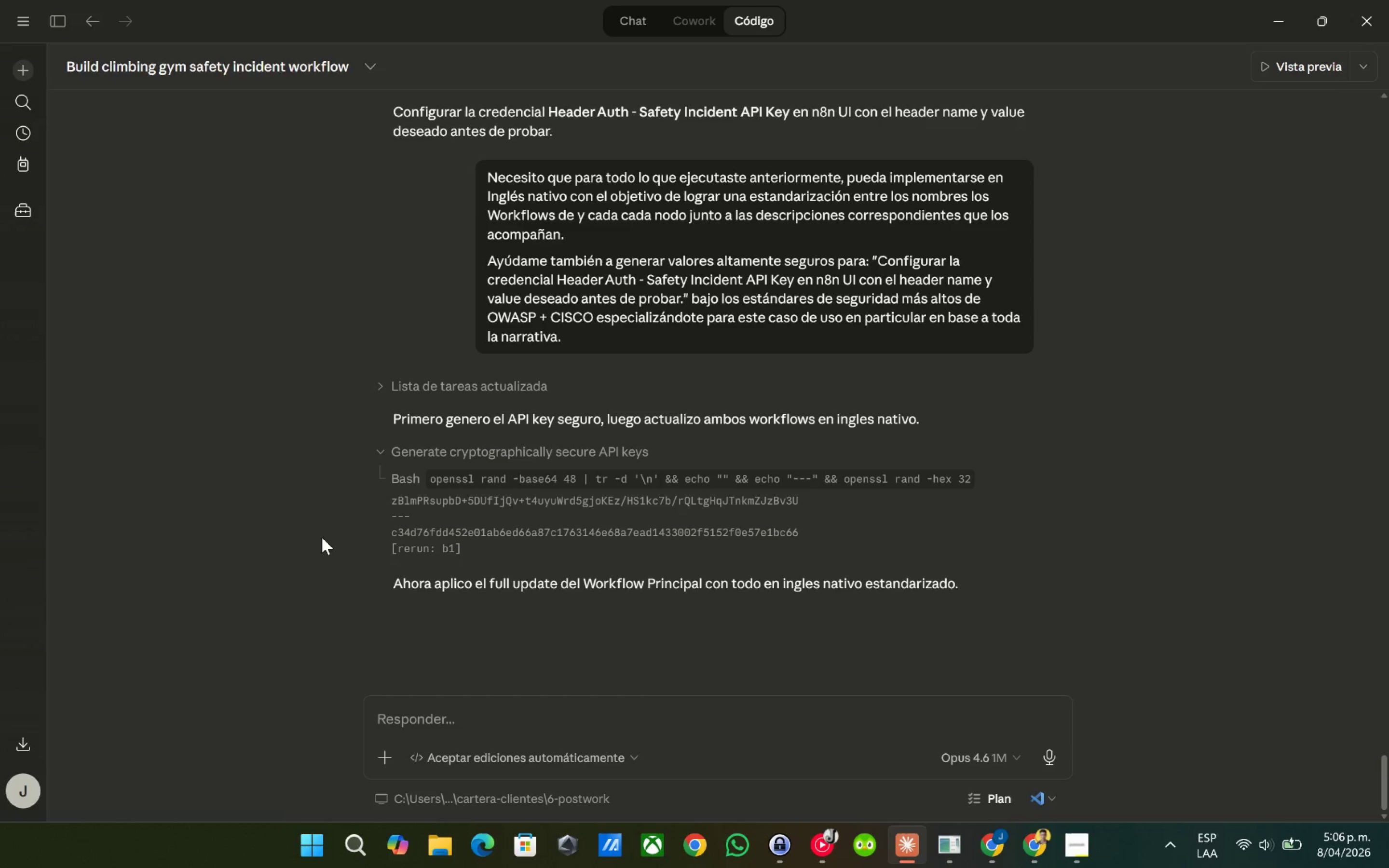 
wait(5.04)
 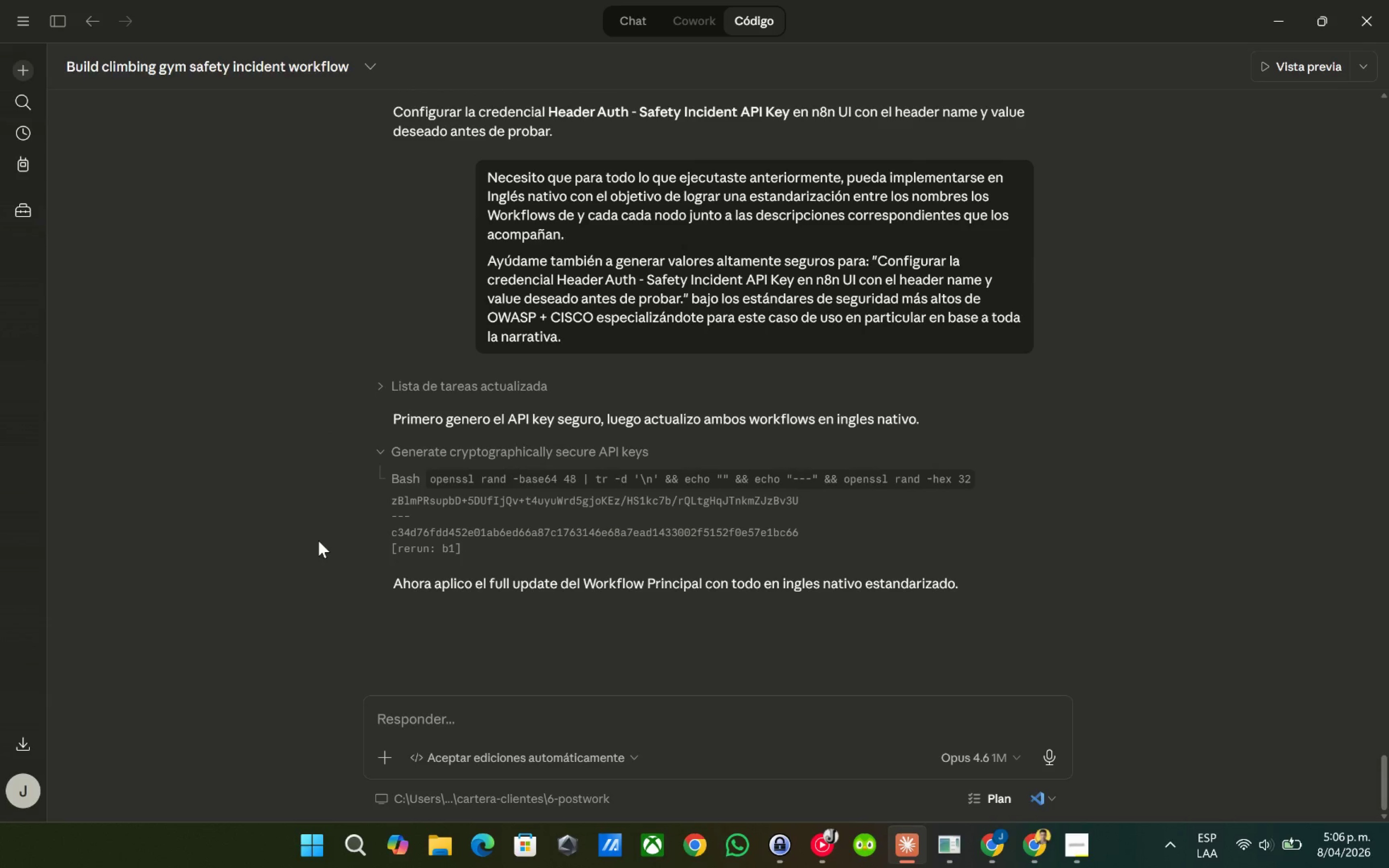 
left_click([1268, 9])
 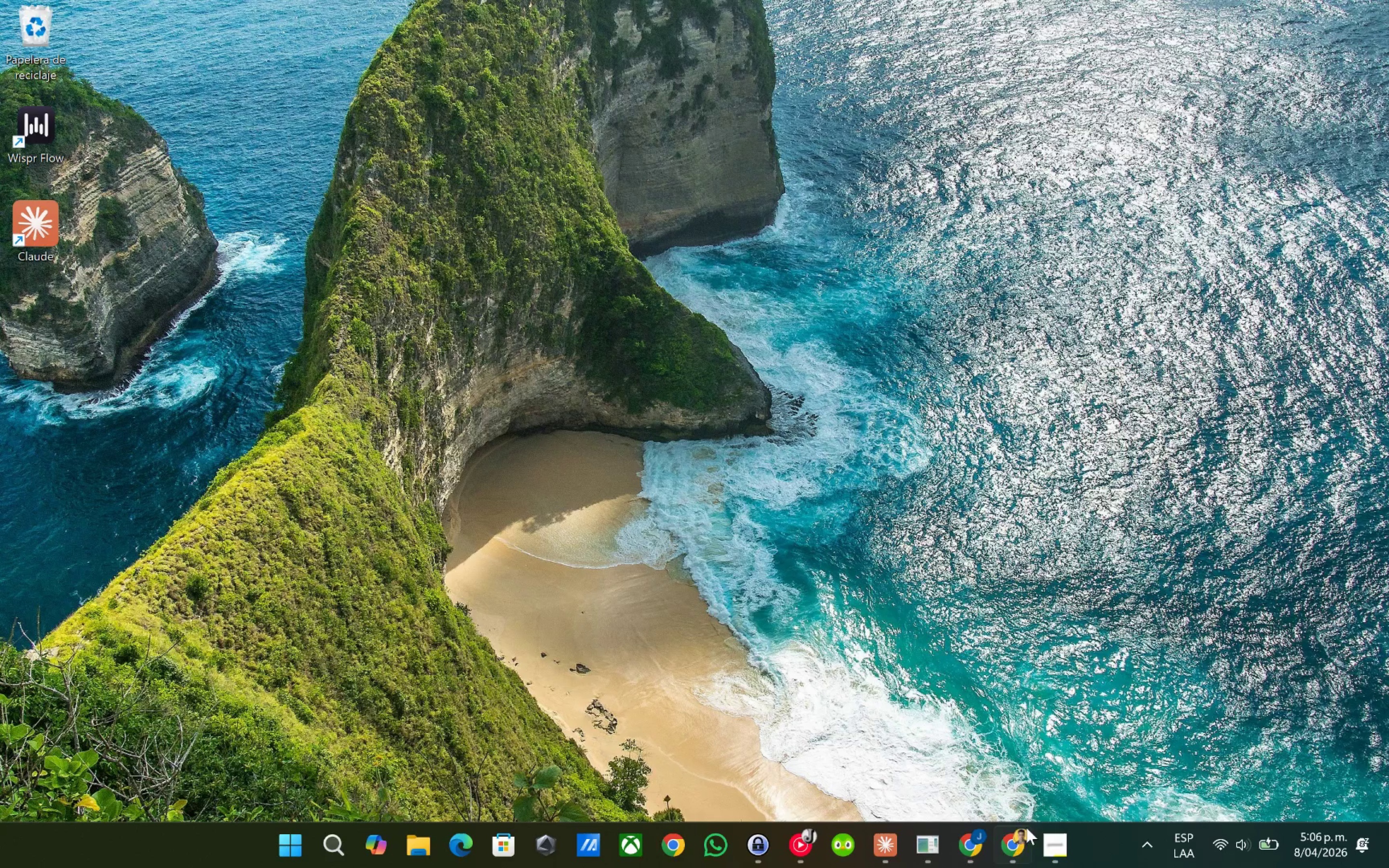 
left_click([961, 852])
 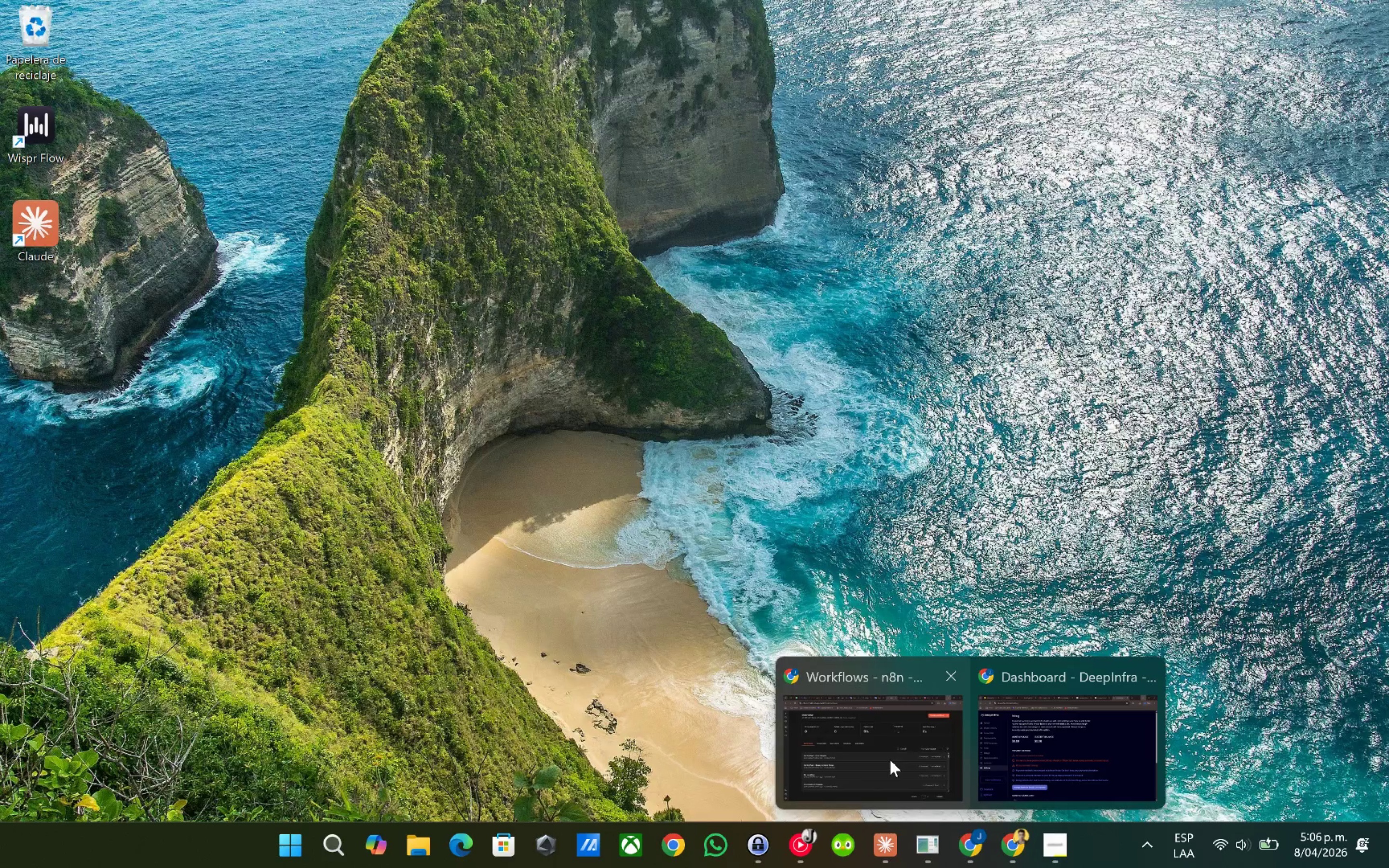 
left_click([890, 760])
 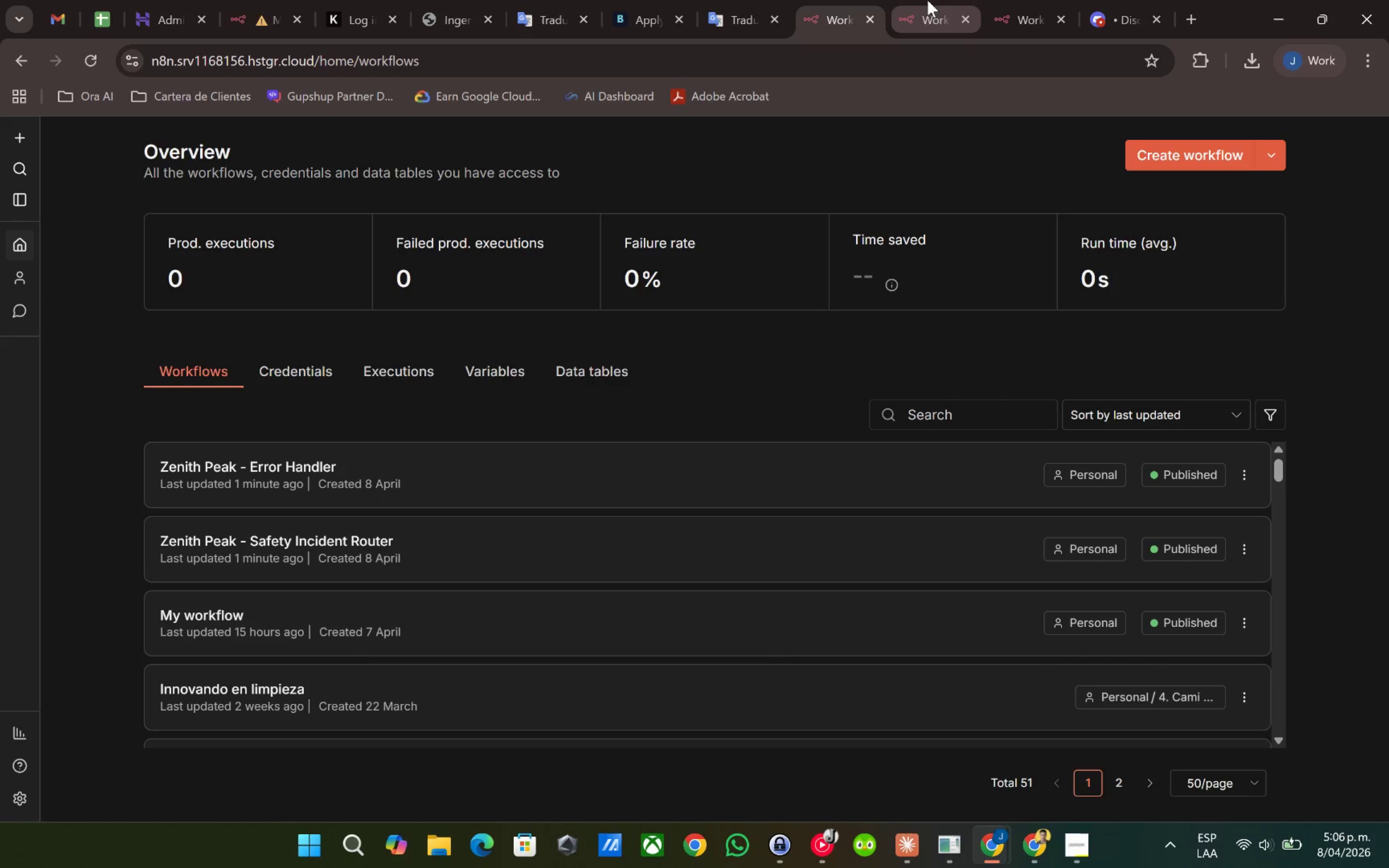 
left_click([911, 0])
 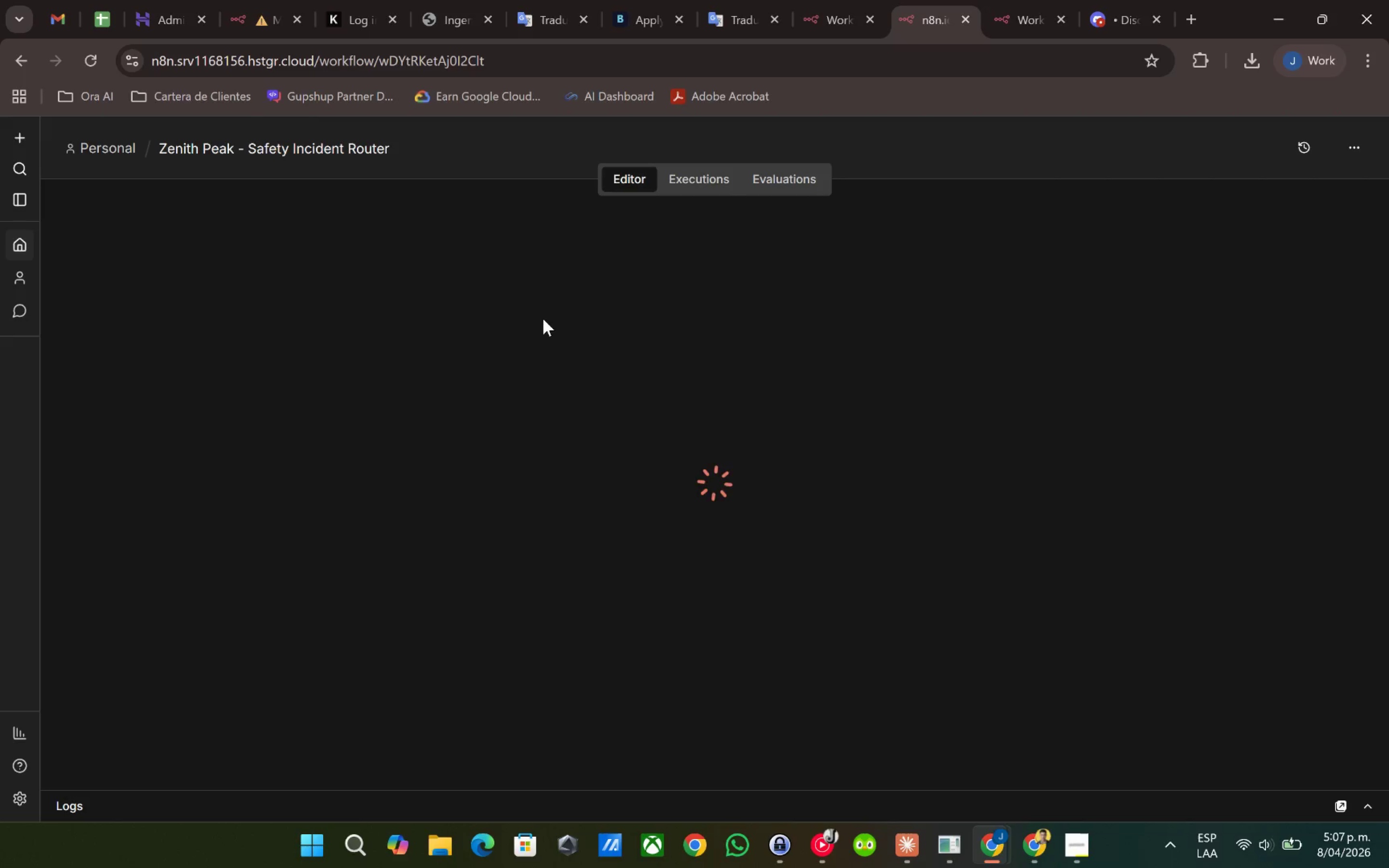 
wait(6.06)
 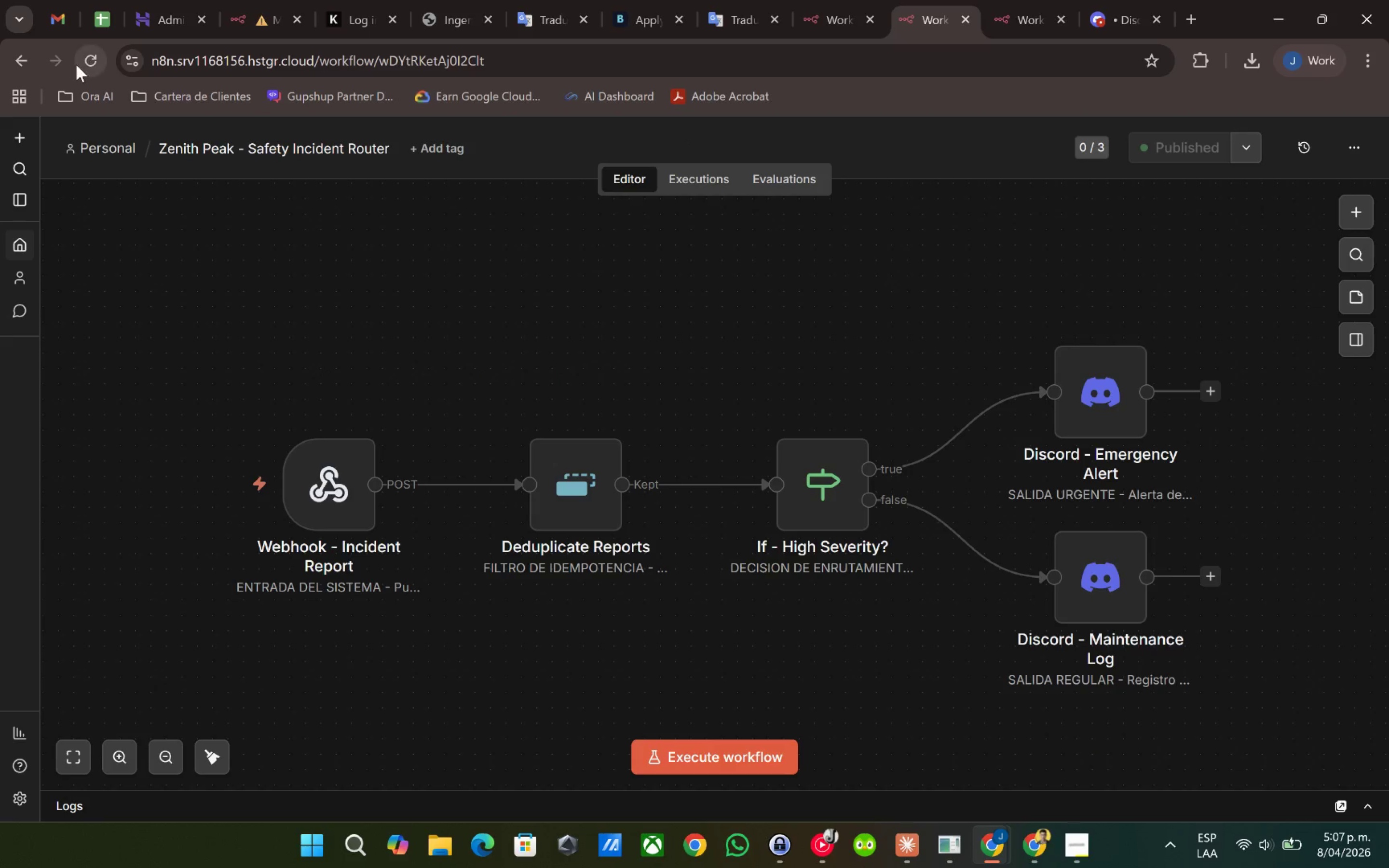 
double_click([365, 481])
 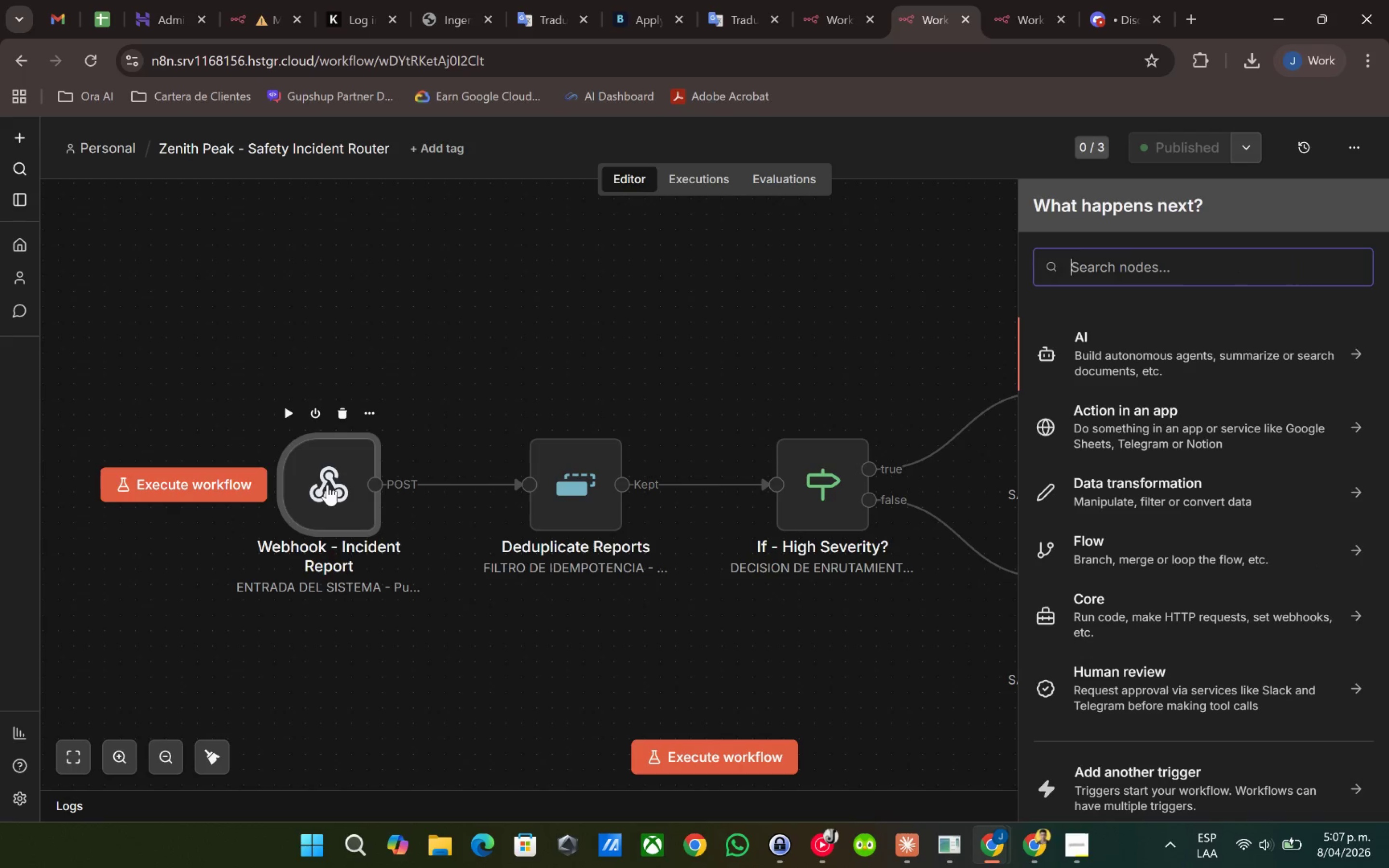 
triple_click([327, 485])
 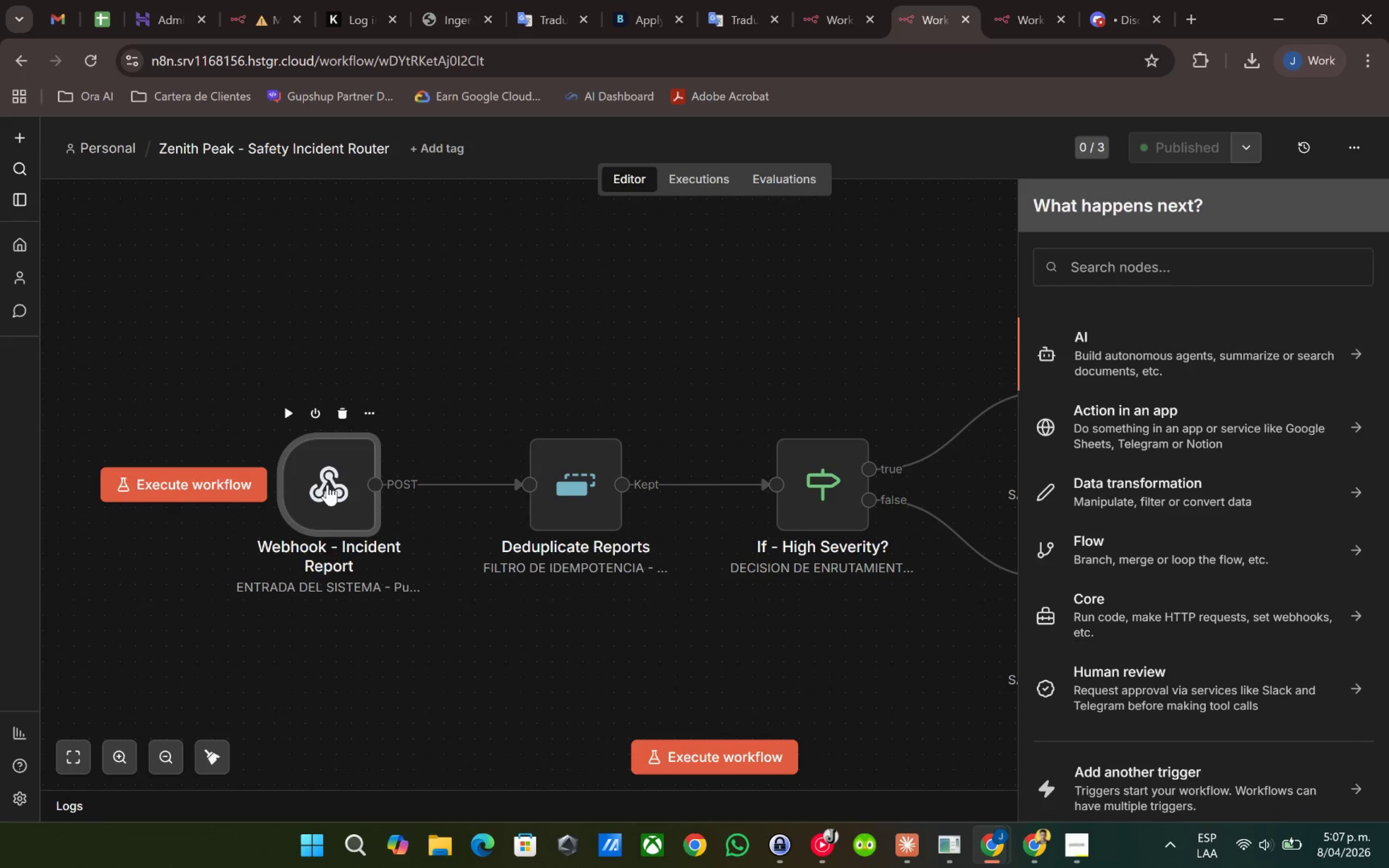 
triple_click([327, 485])
 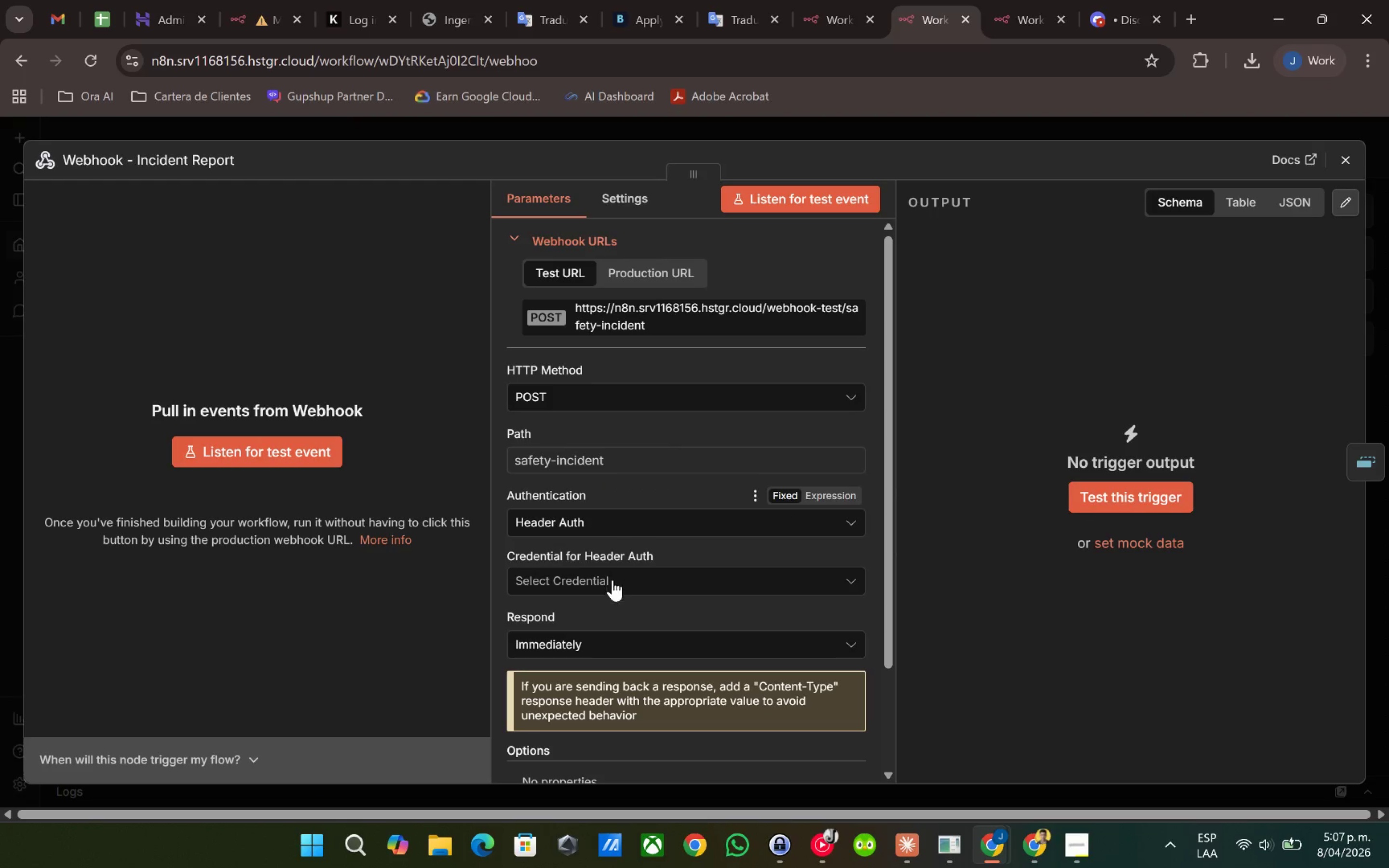 
double_click([611, 583])
 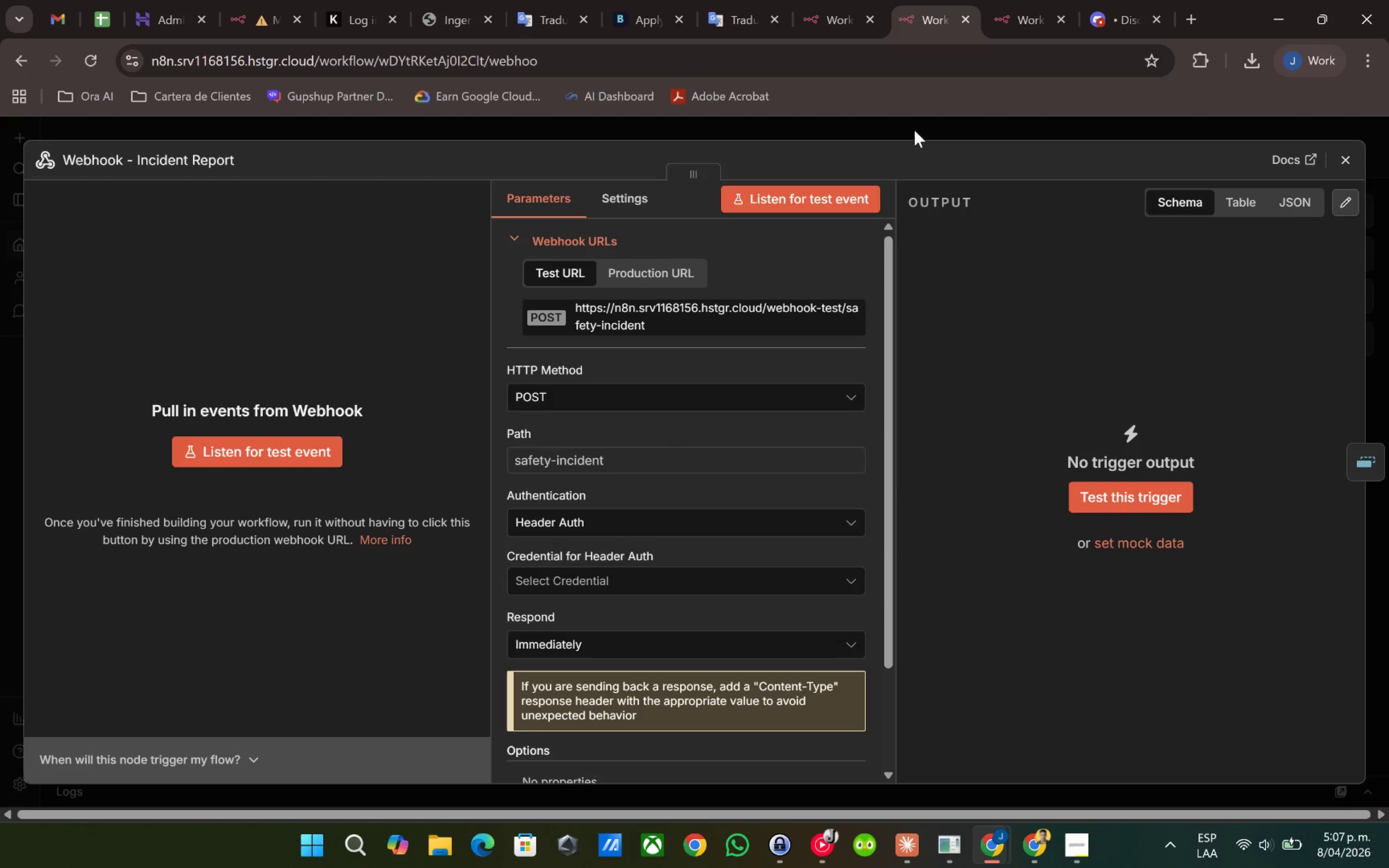 
left_click([914, 130])
 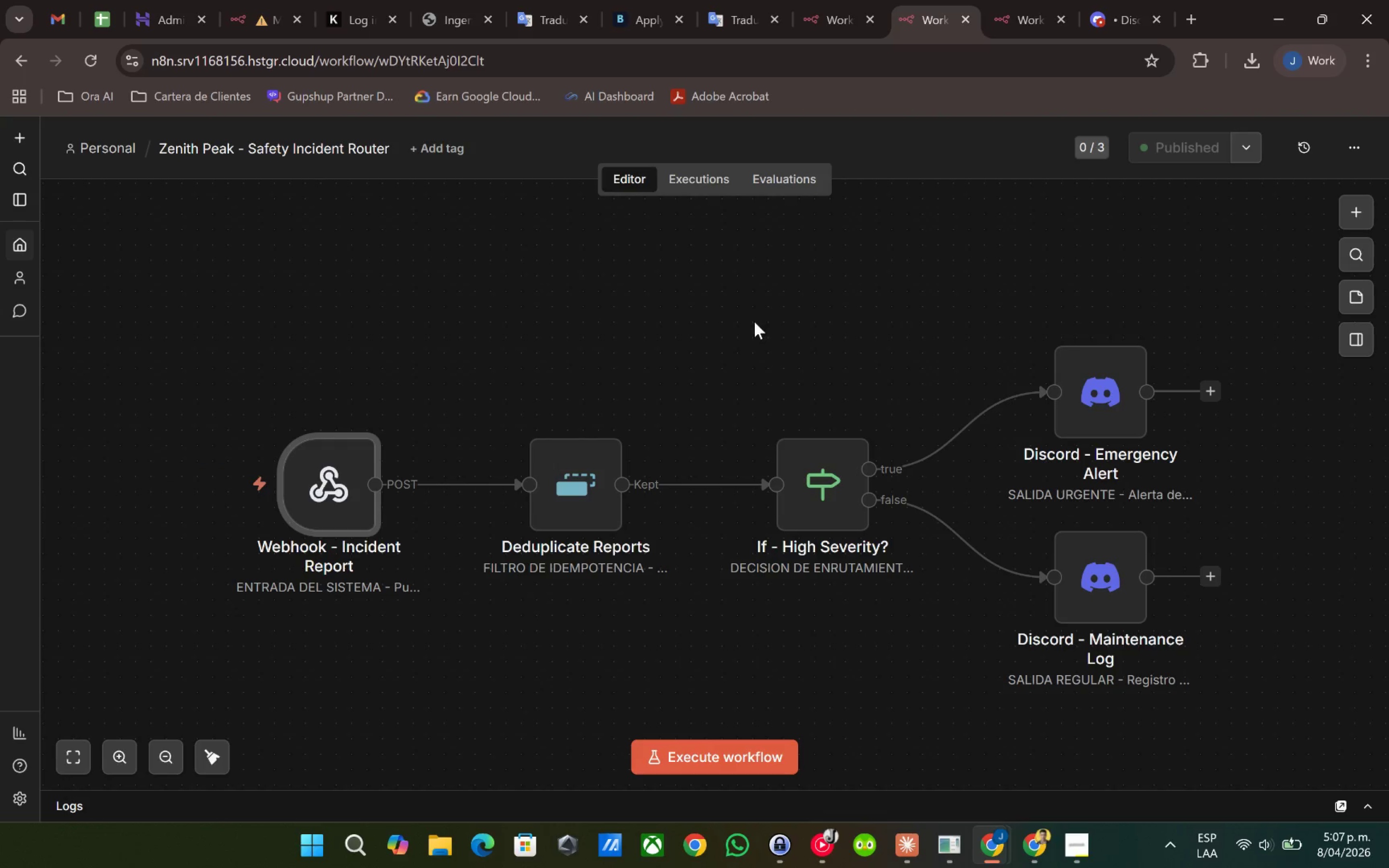 
left_click([754, 322])
 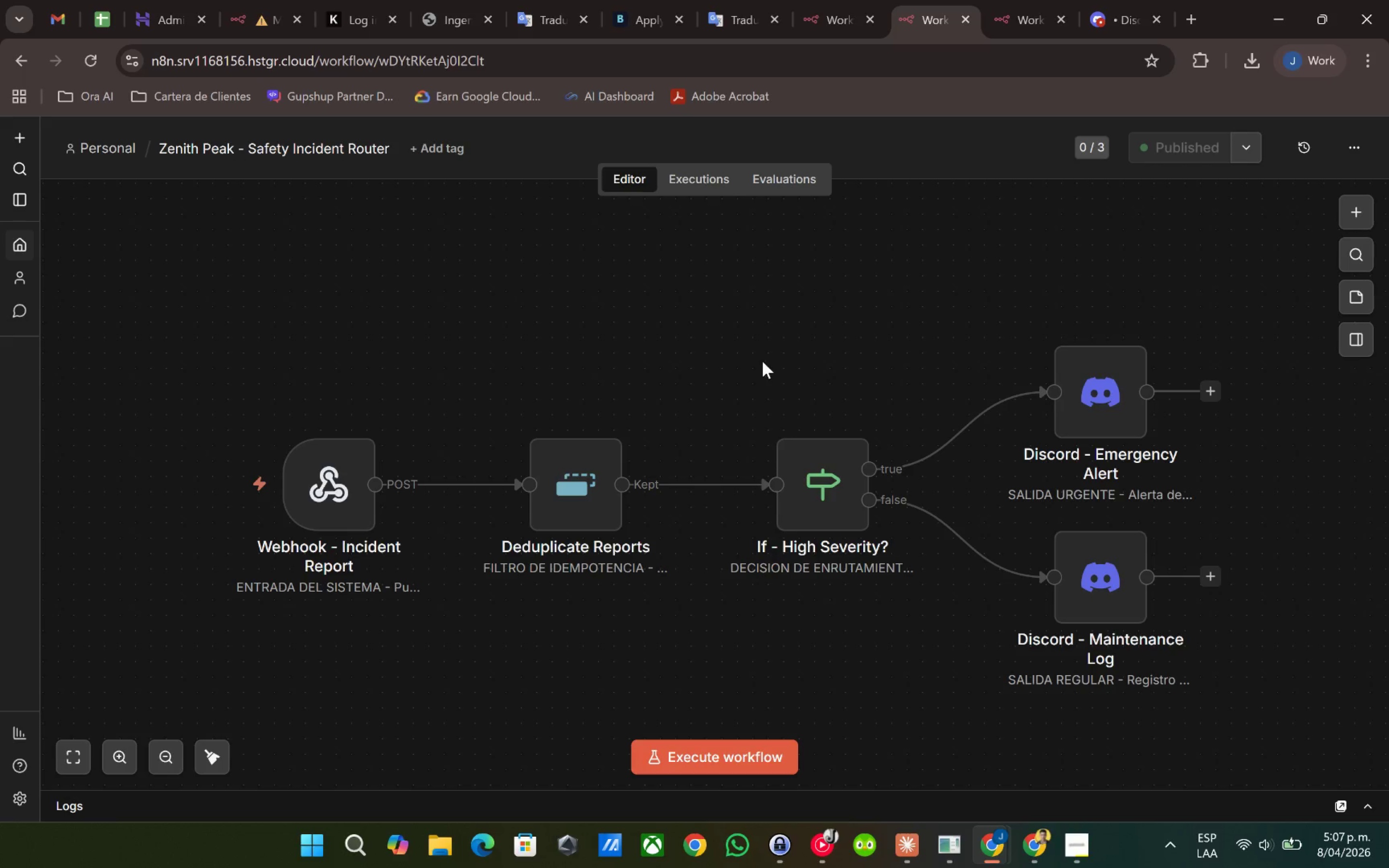 
wait(6.18)
 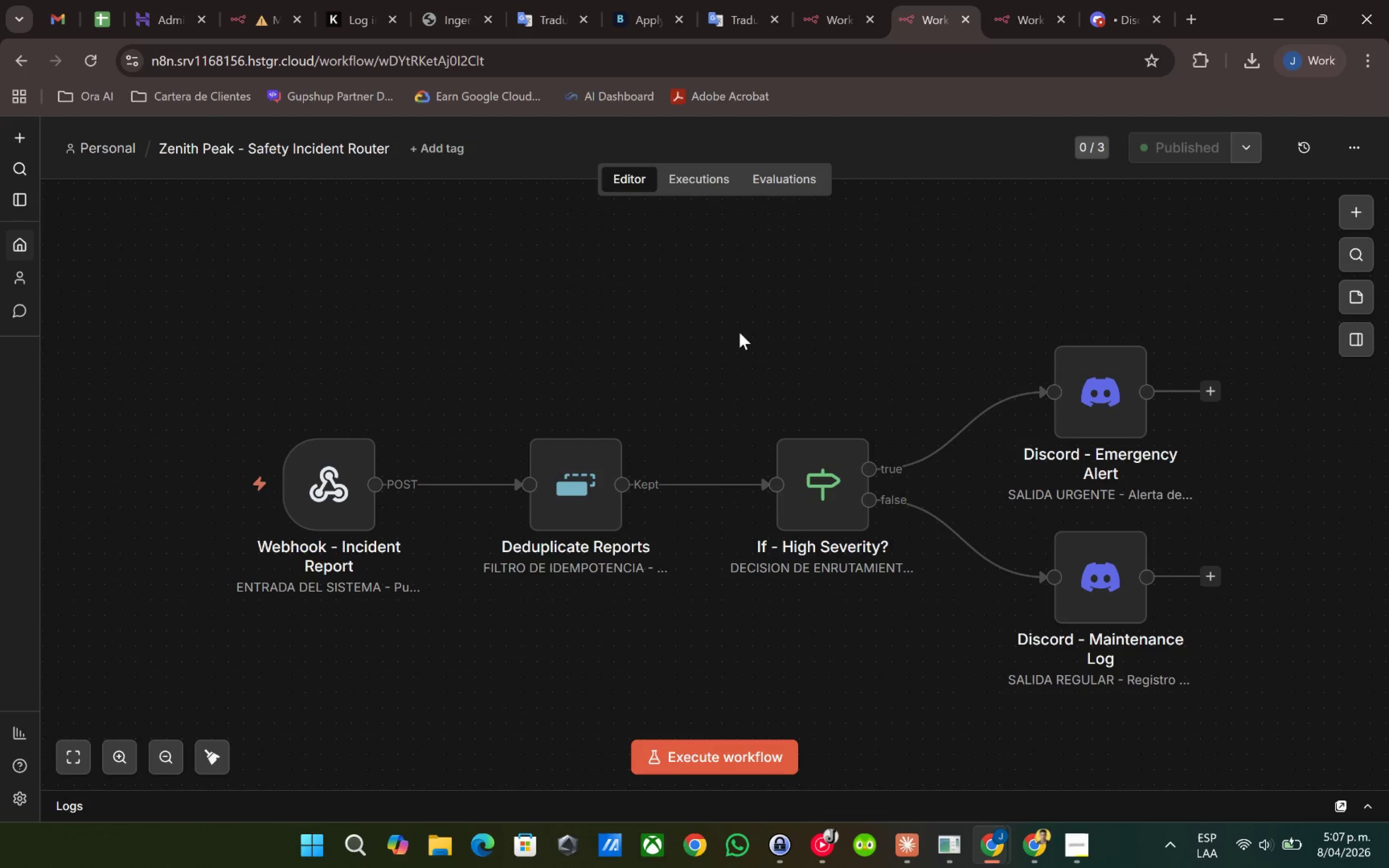 
left_click([481, 313])
 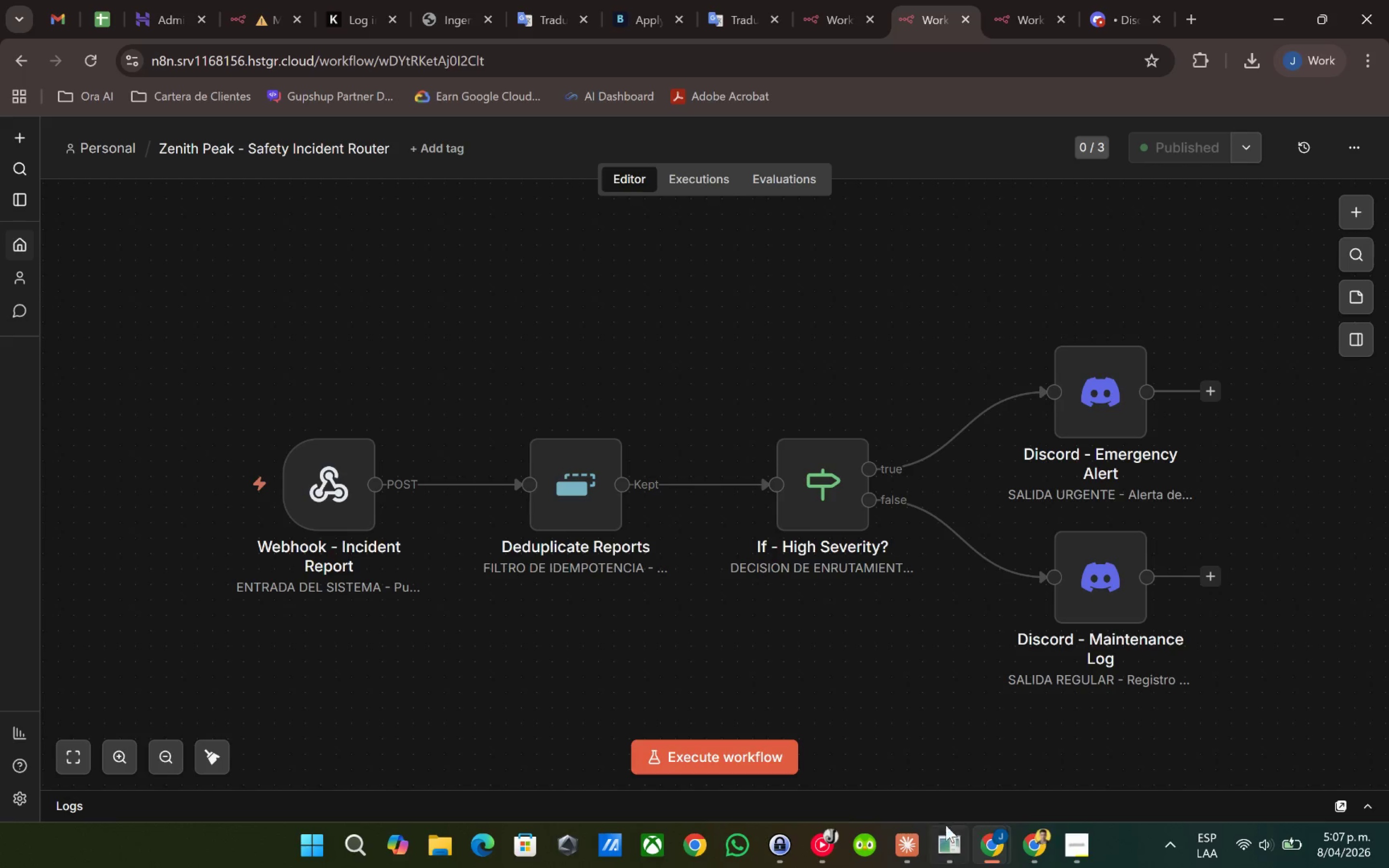 
left_click([904, 847])
 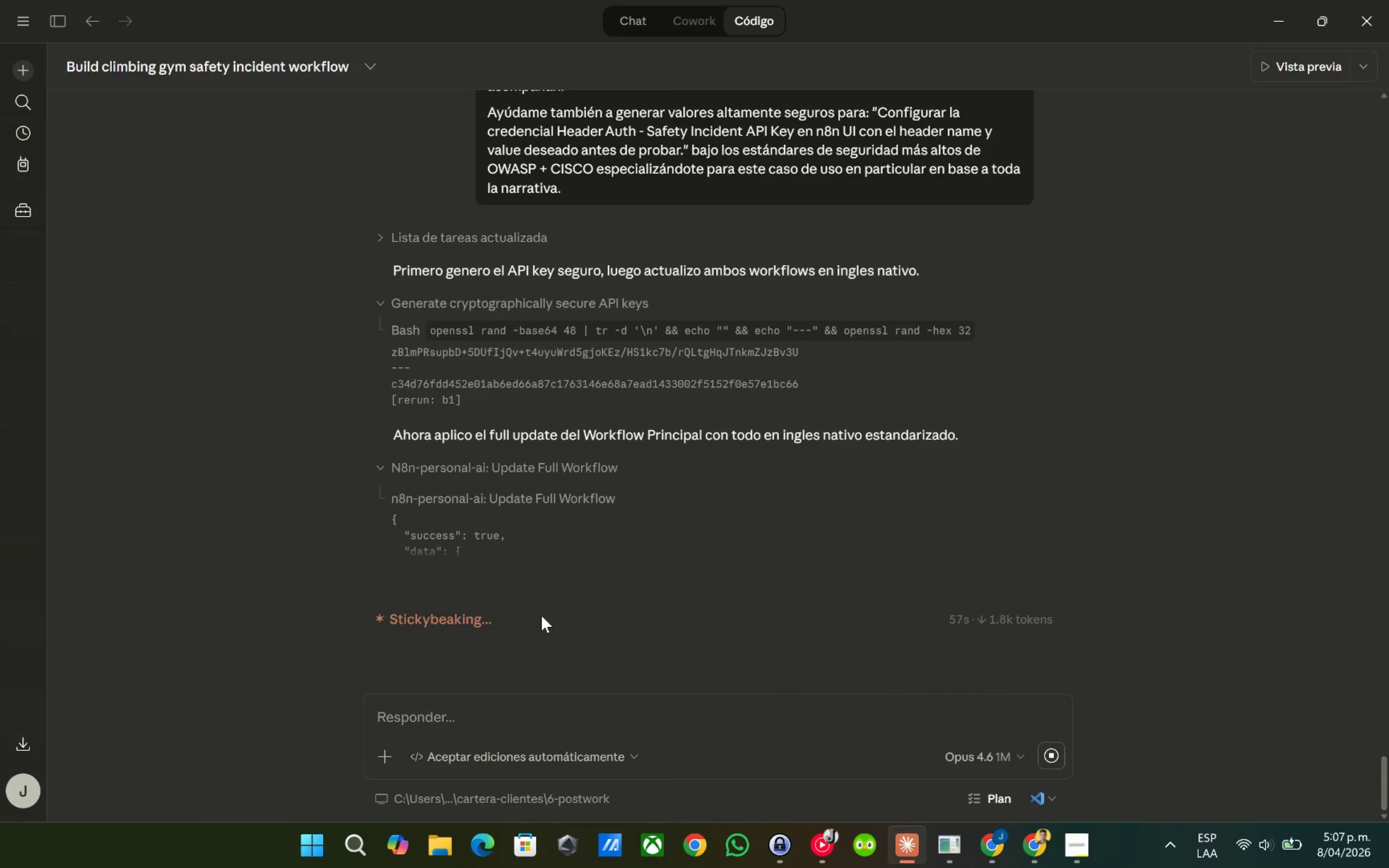 
wait(5.05)
 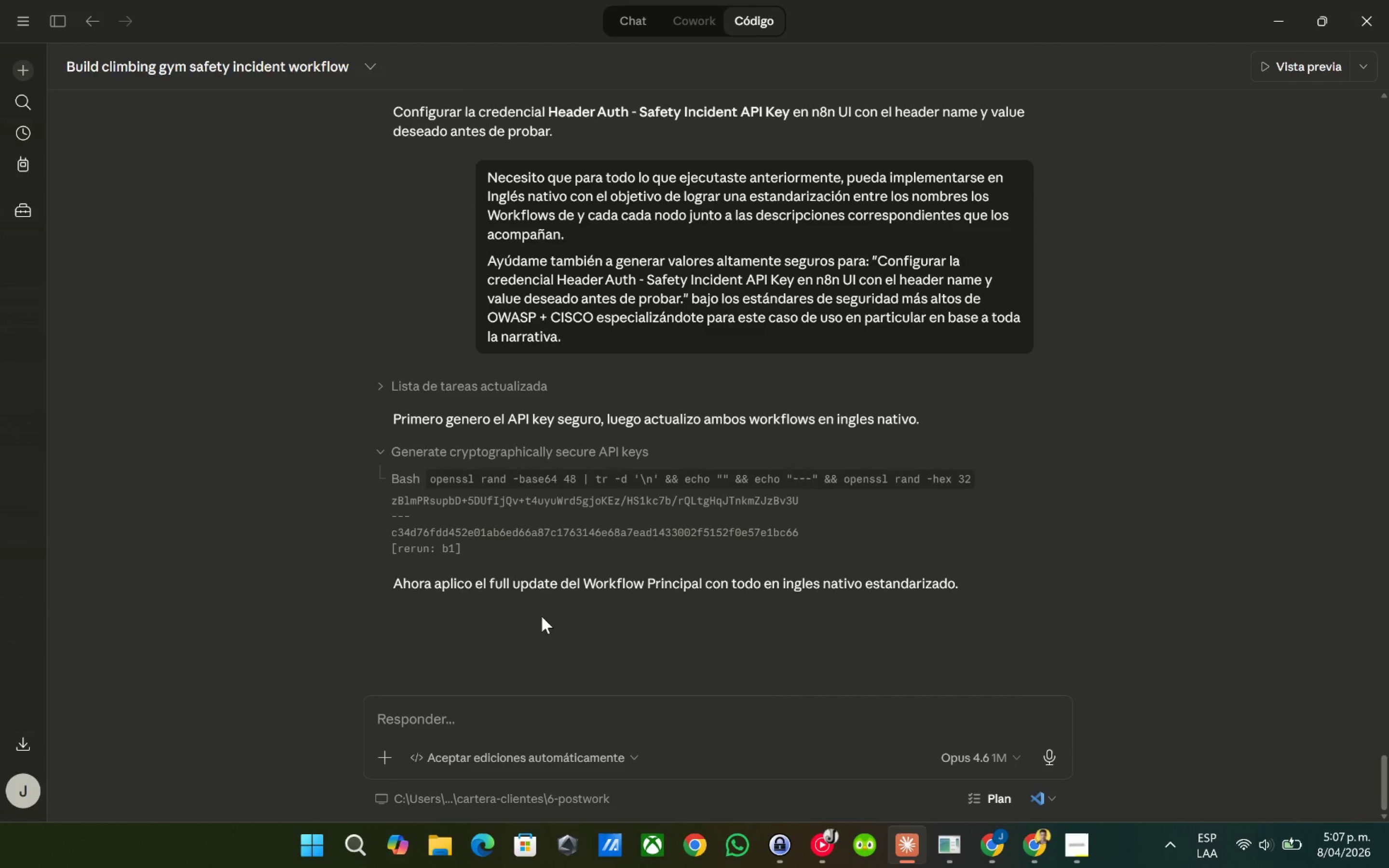 
left_click([442, 553])
 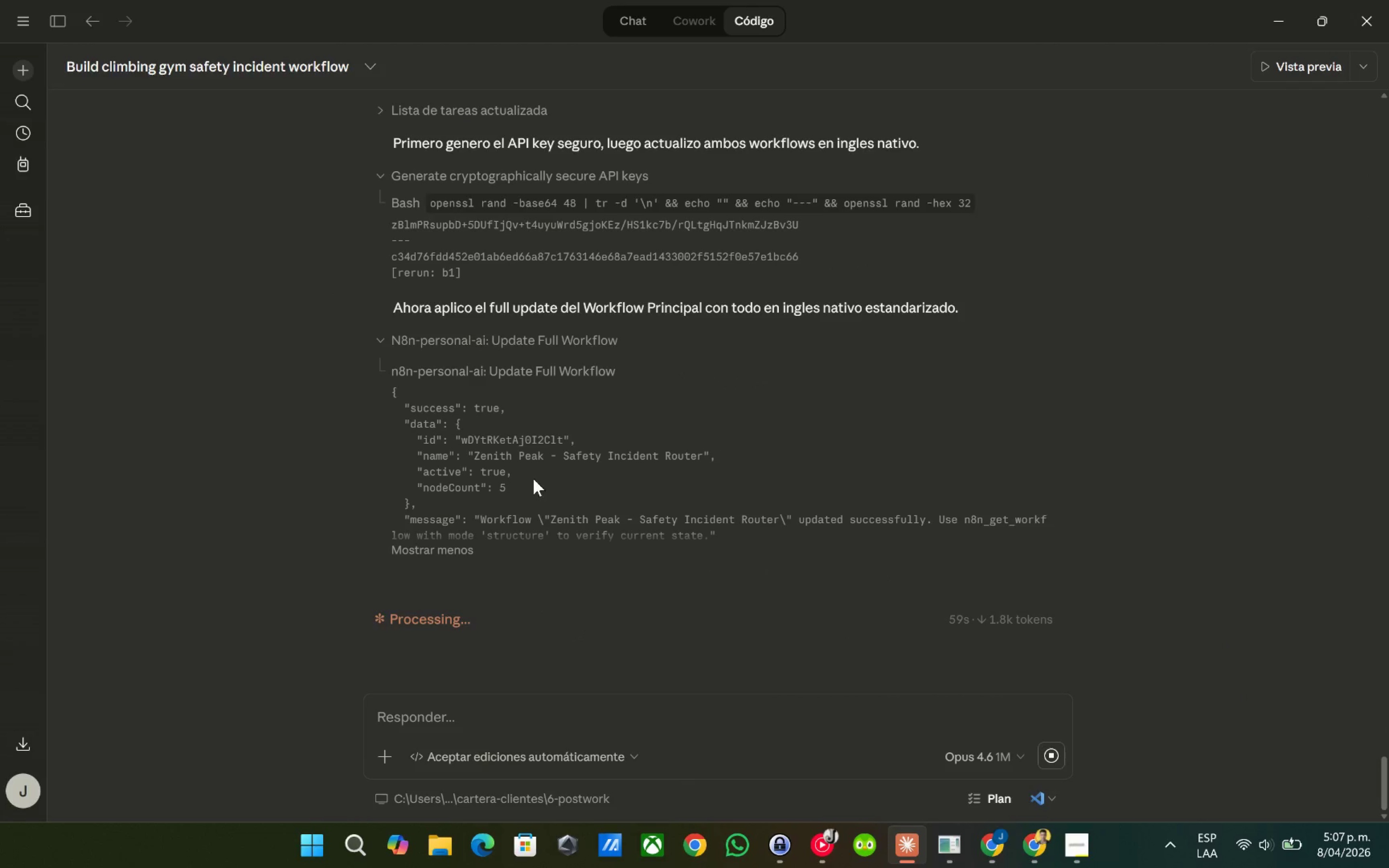 
scroll: coordinate [531, 482], scroll_direction: down, amount: 4.0
 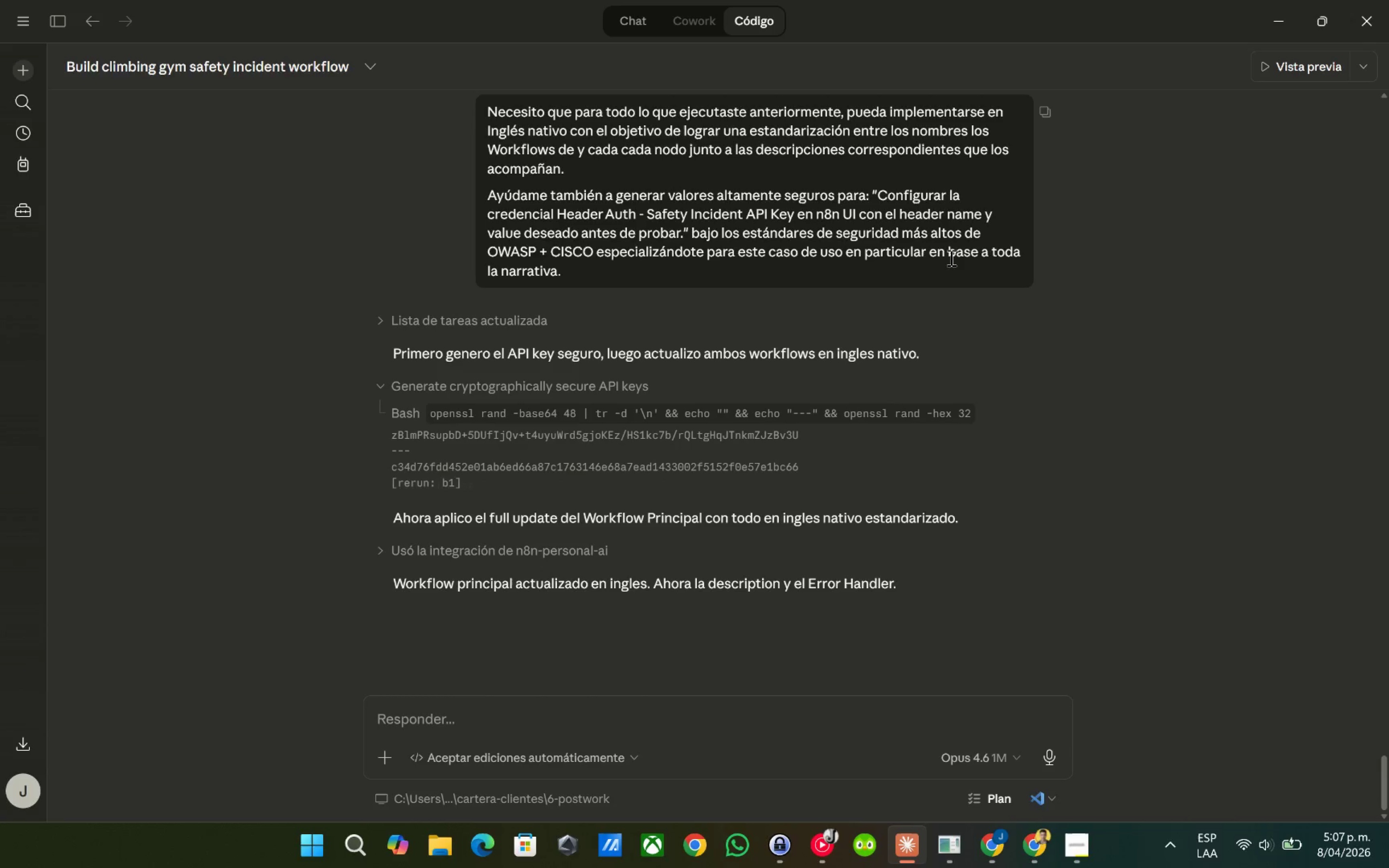 
left_click([1272, 8])
 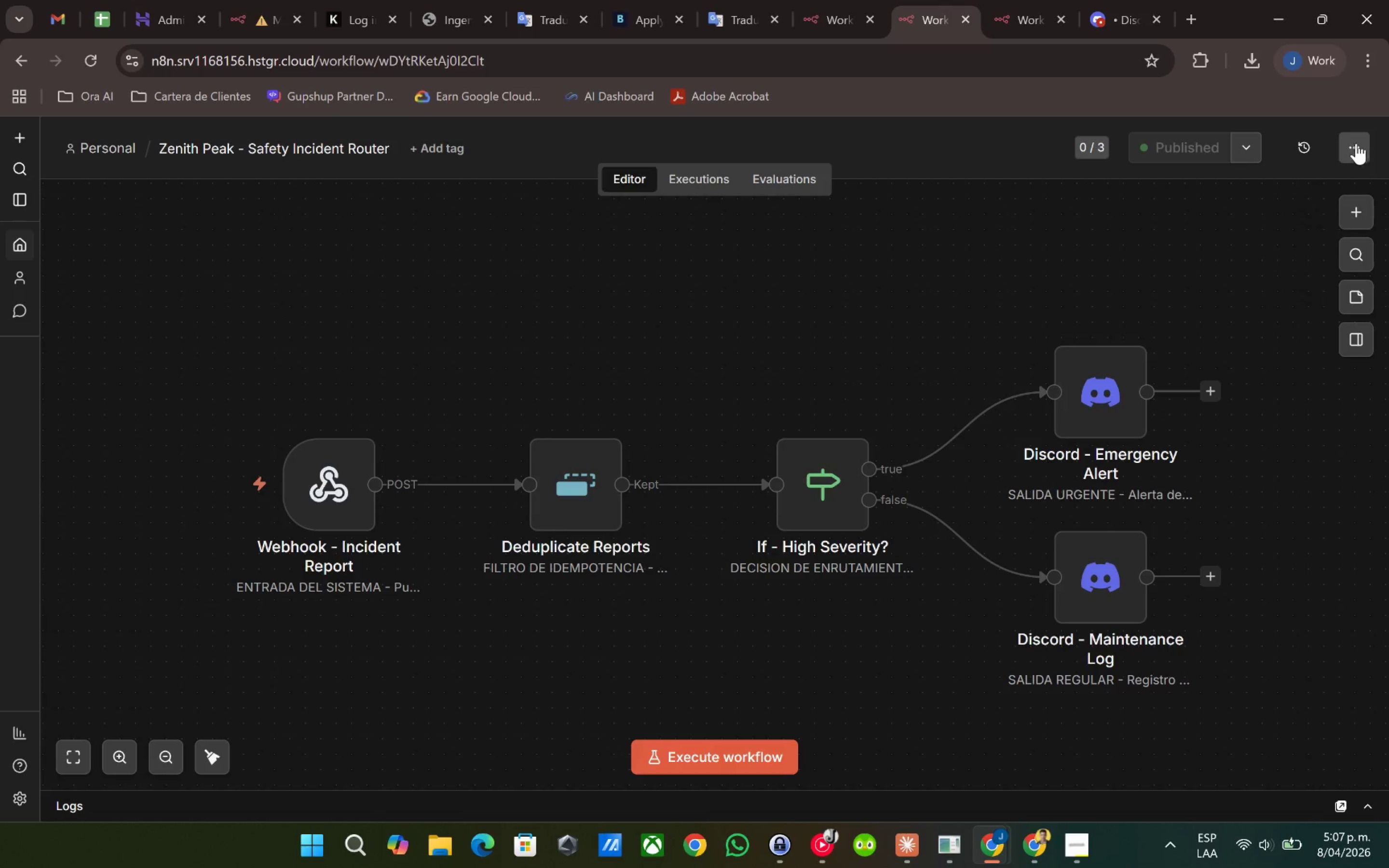 
left_click_drag(start_coordinate=[1264, 195], to_coordinate=[1264, 193])
 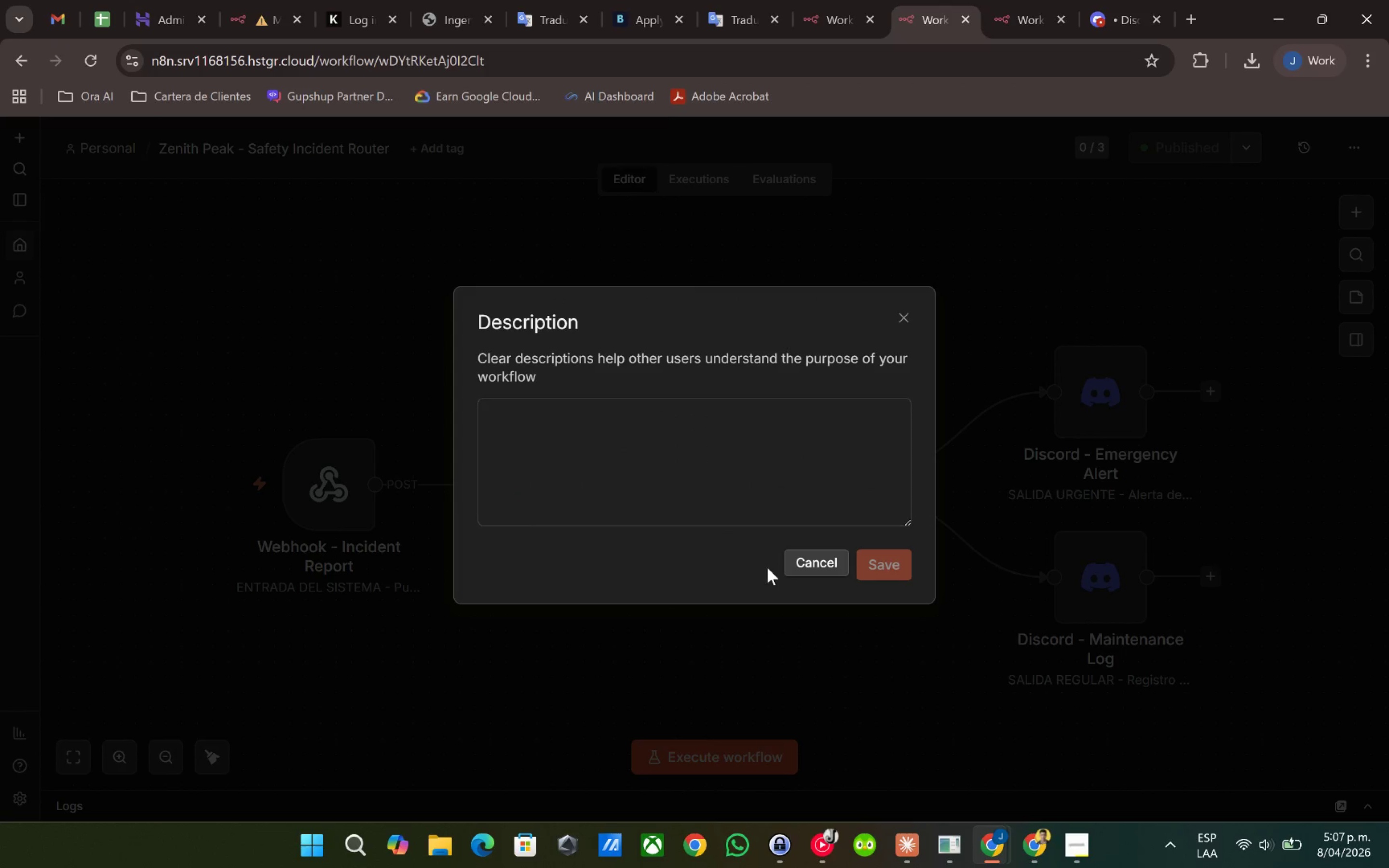 
left_click([820, 565])
 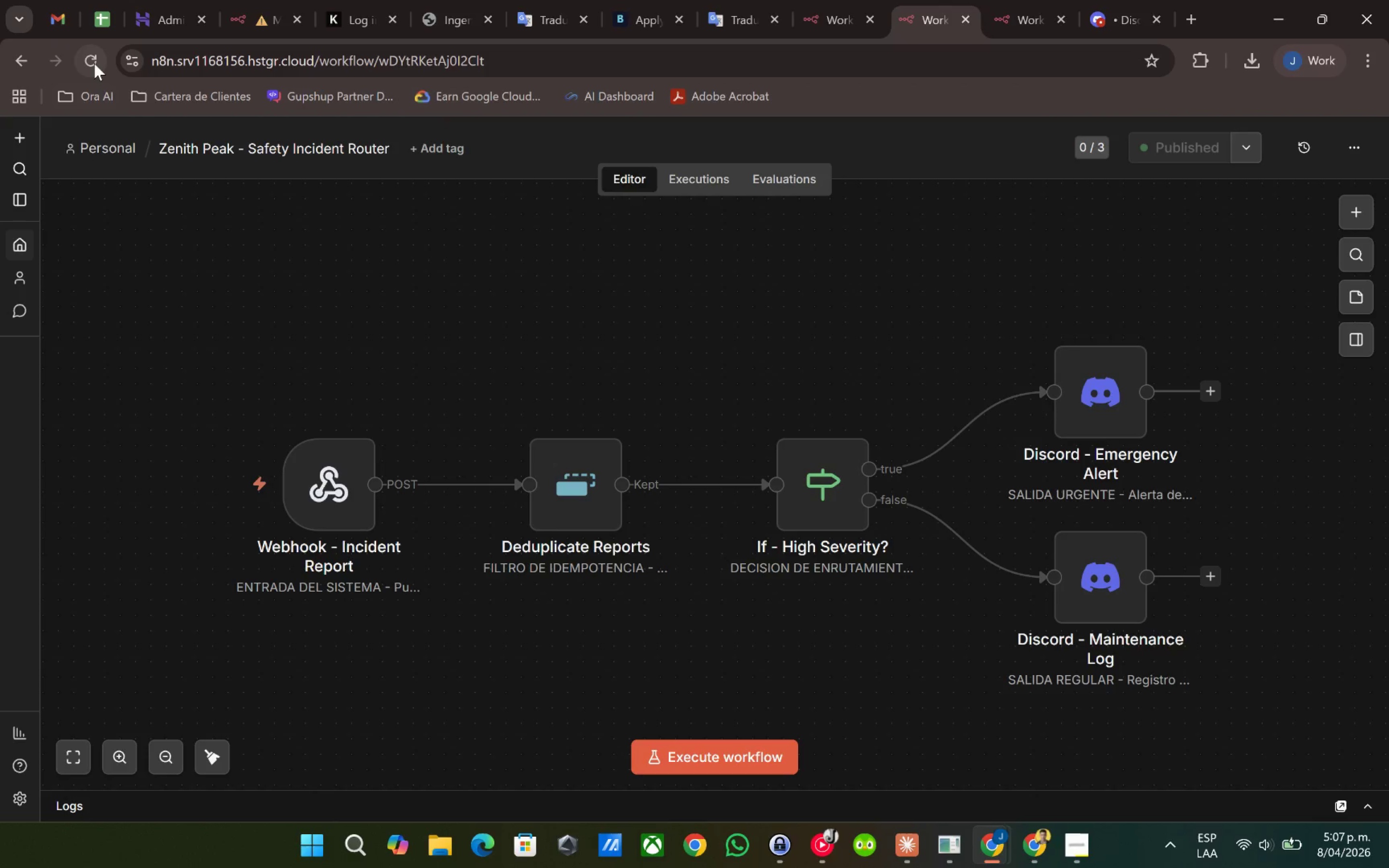 
left_click([94, 61])
 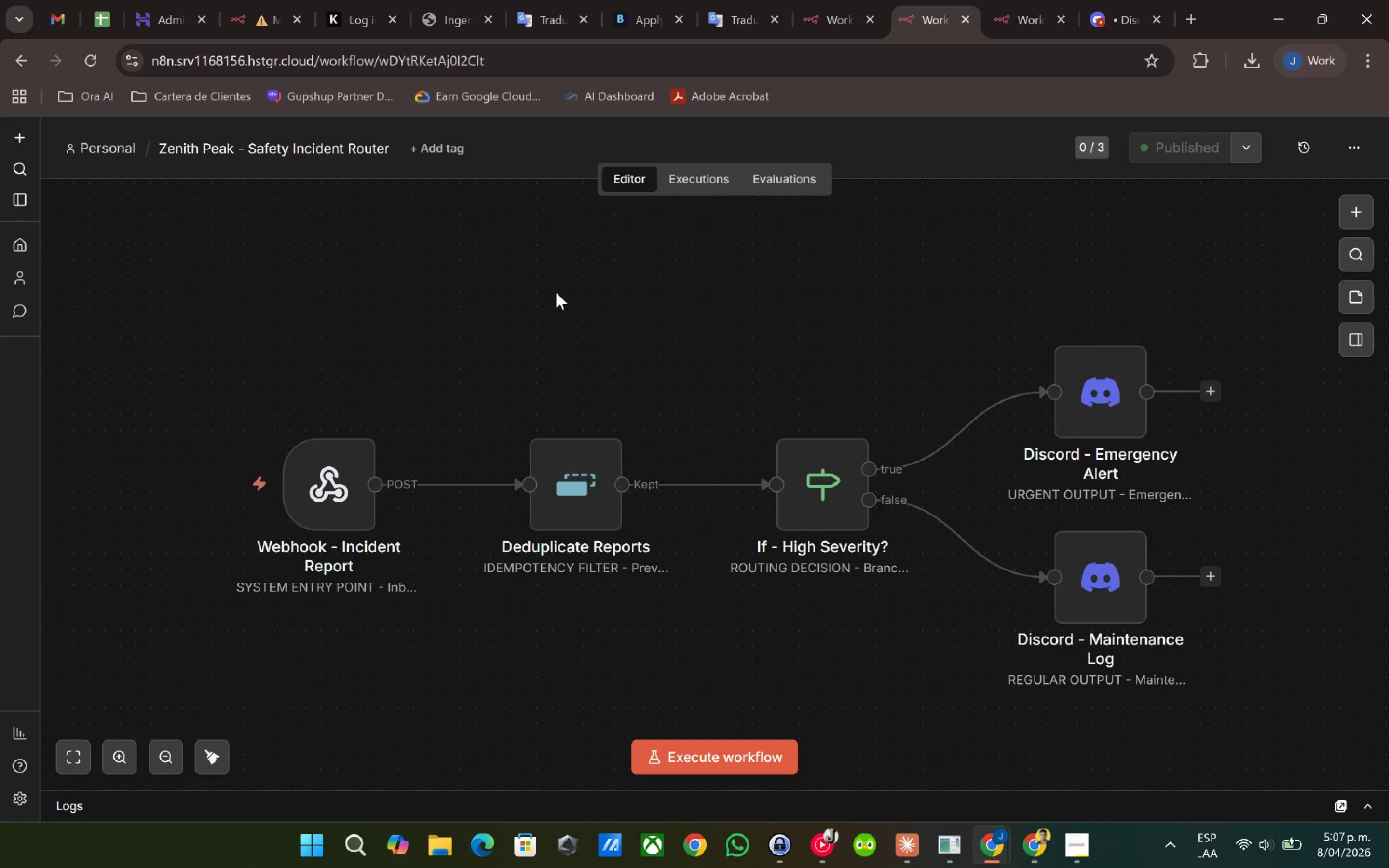 
wait(5.13)
 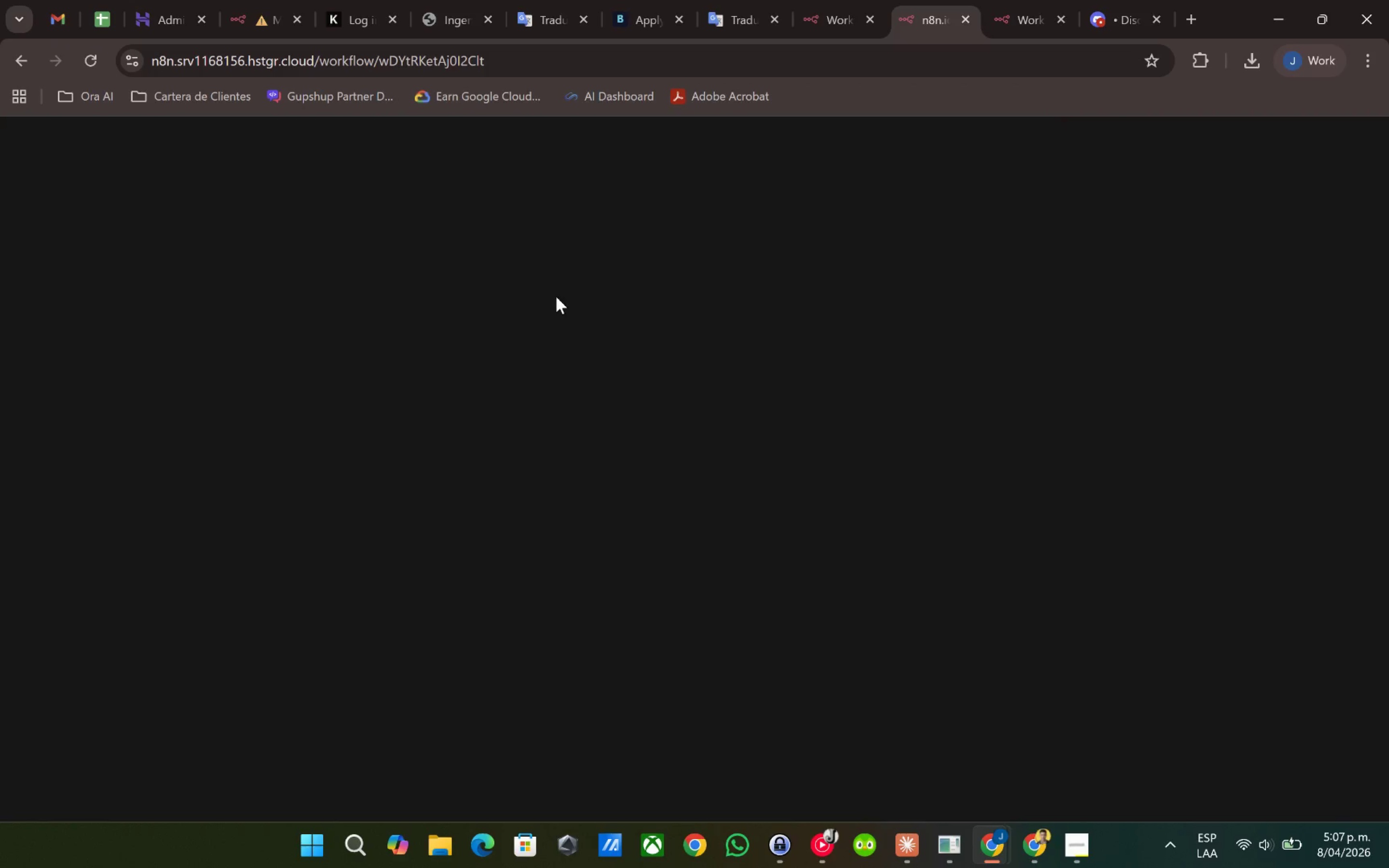 
double_click([333, 489])
 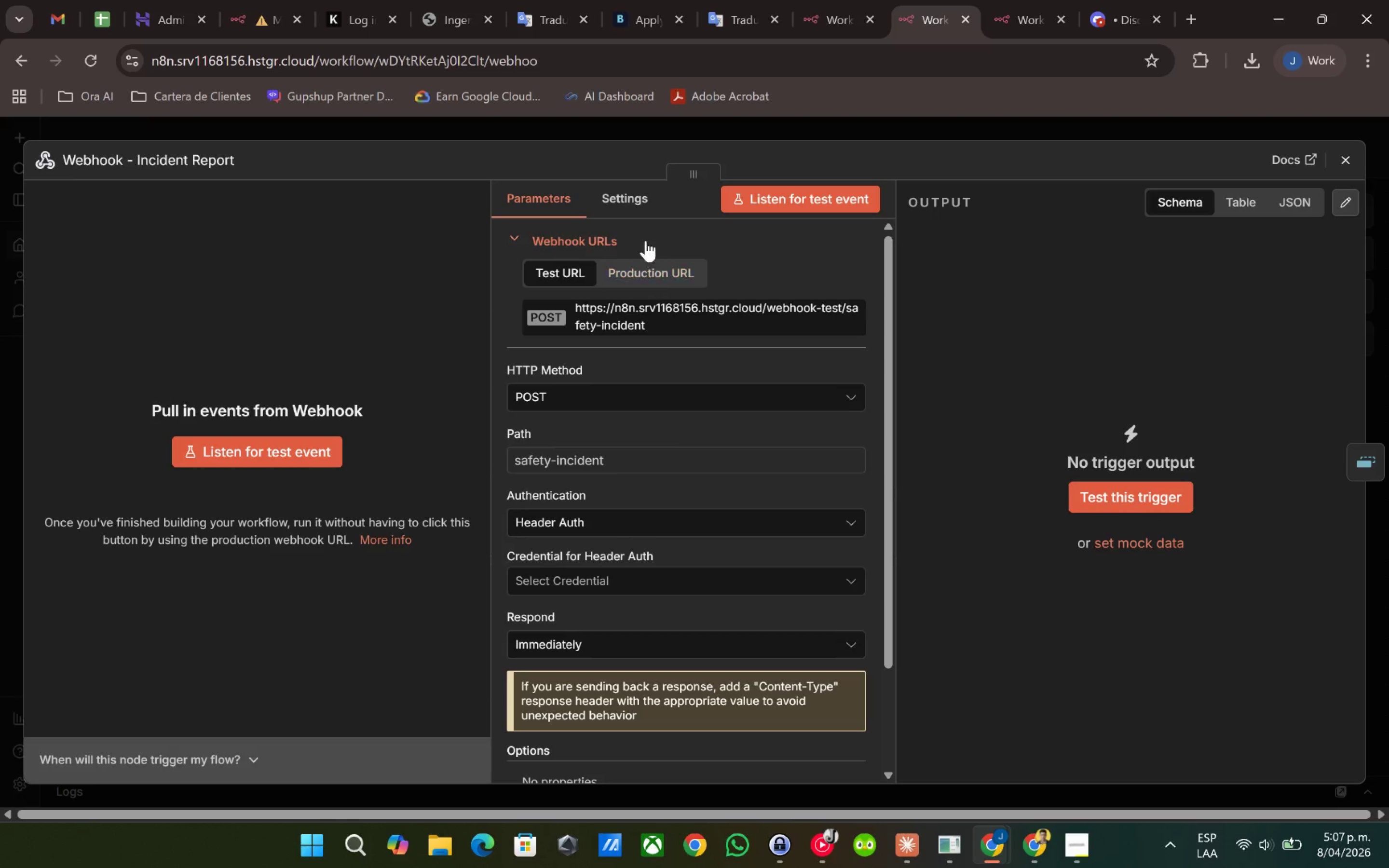 
left_click([626, 199])
 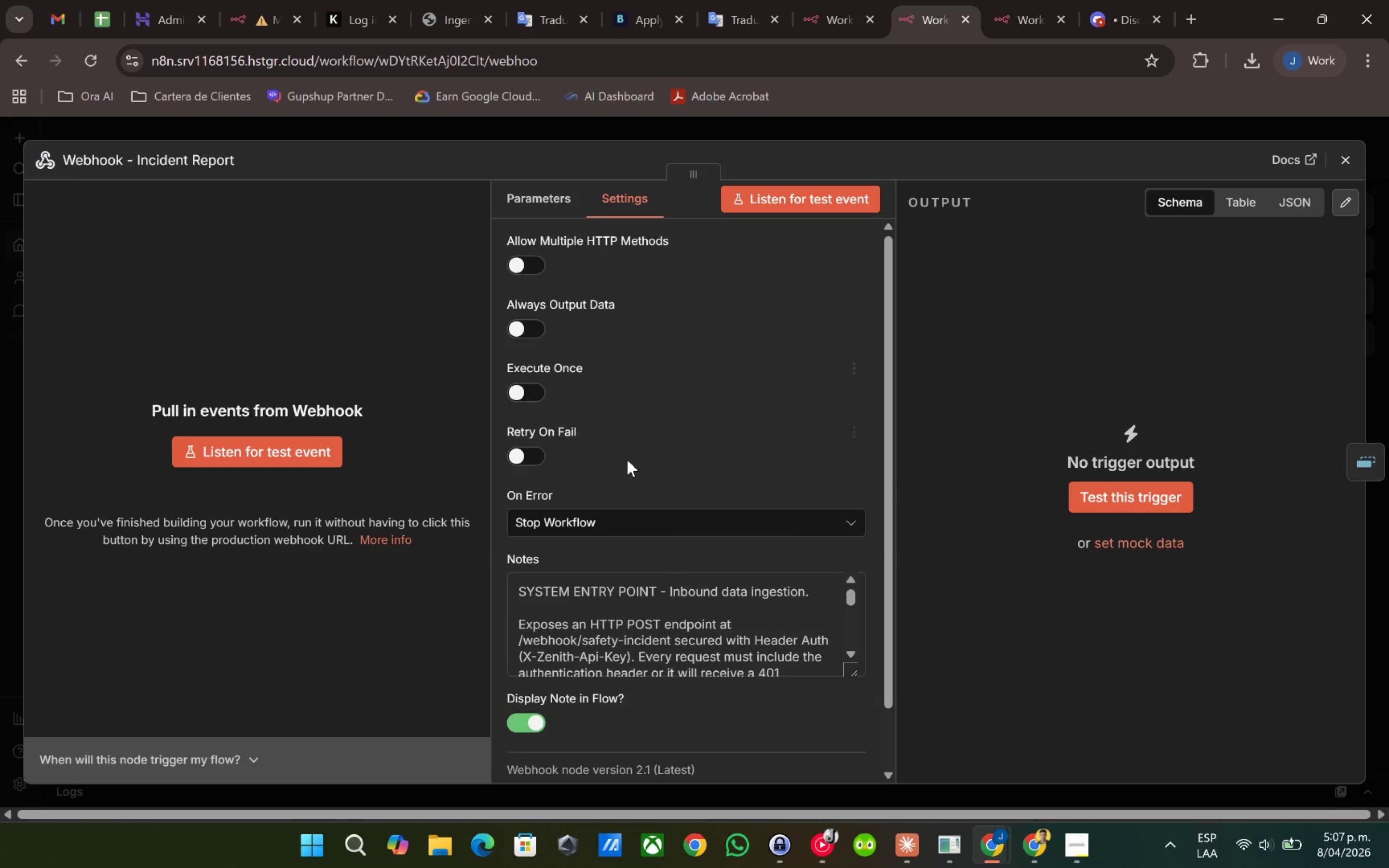 
scroll: coordinate [624, 474], scroll_direction: down, amount: 3.0
 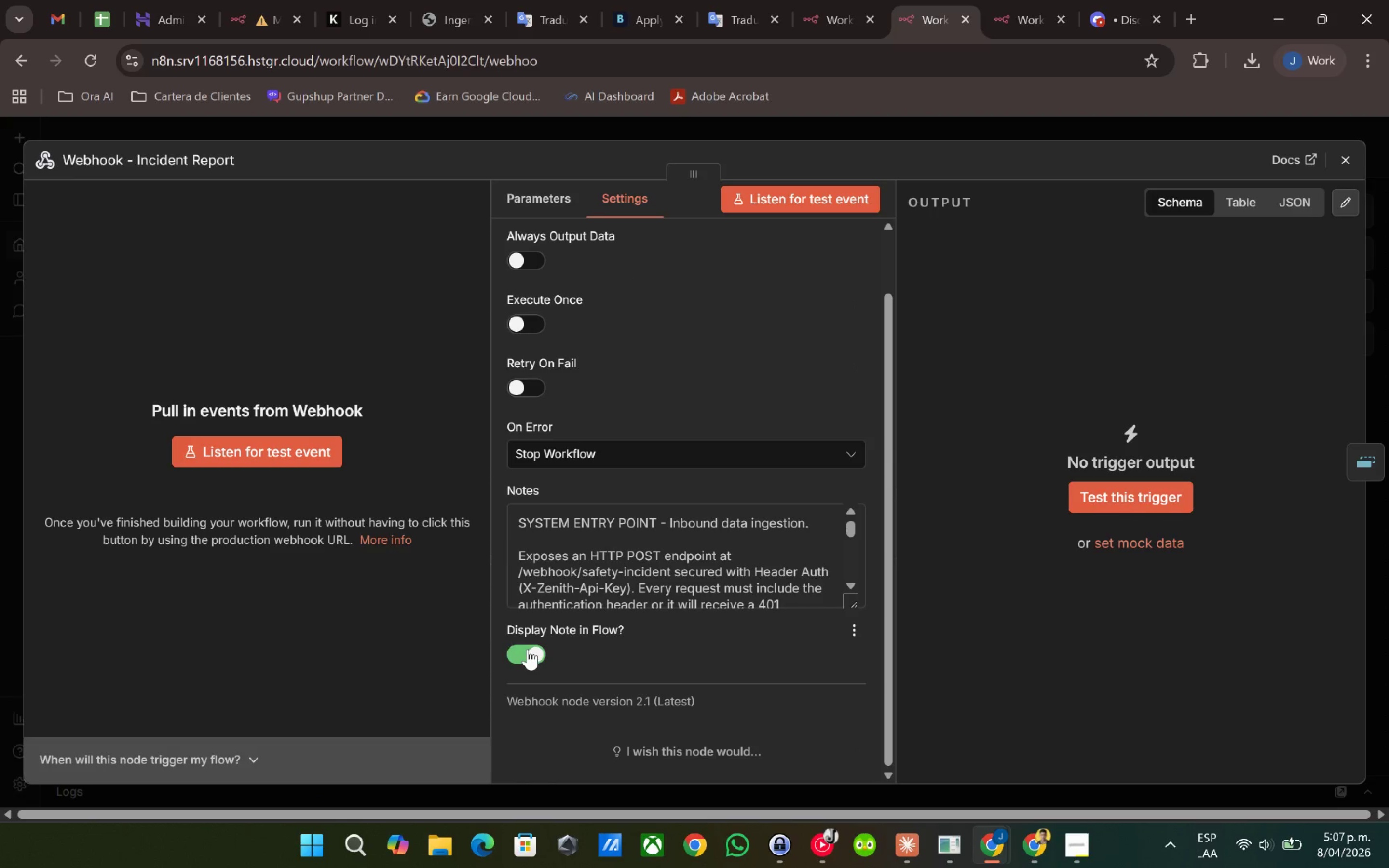 
left_click([982, 375])
 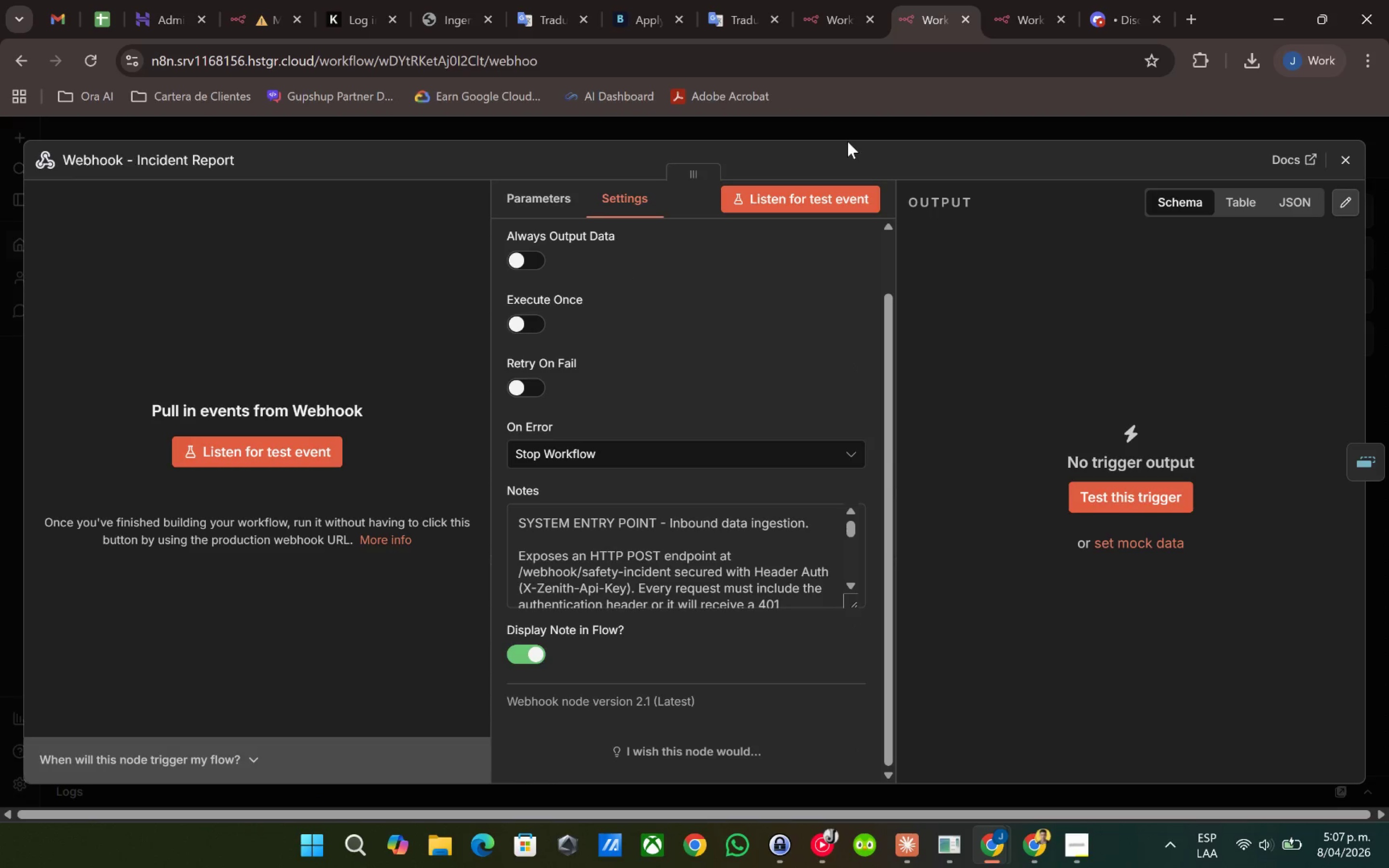 
left_click([850, 136])
 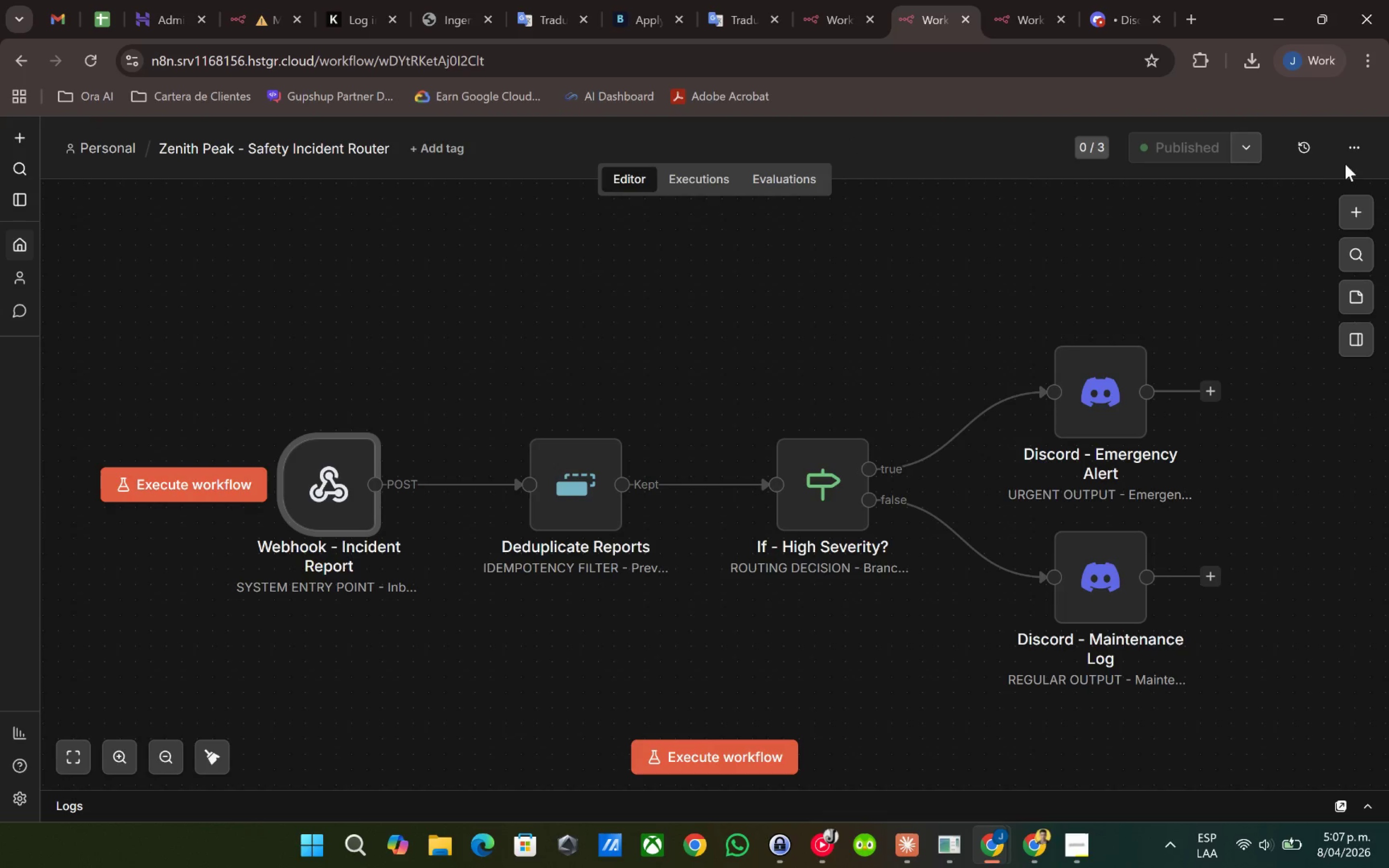 
left_click([1350, 156])
 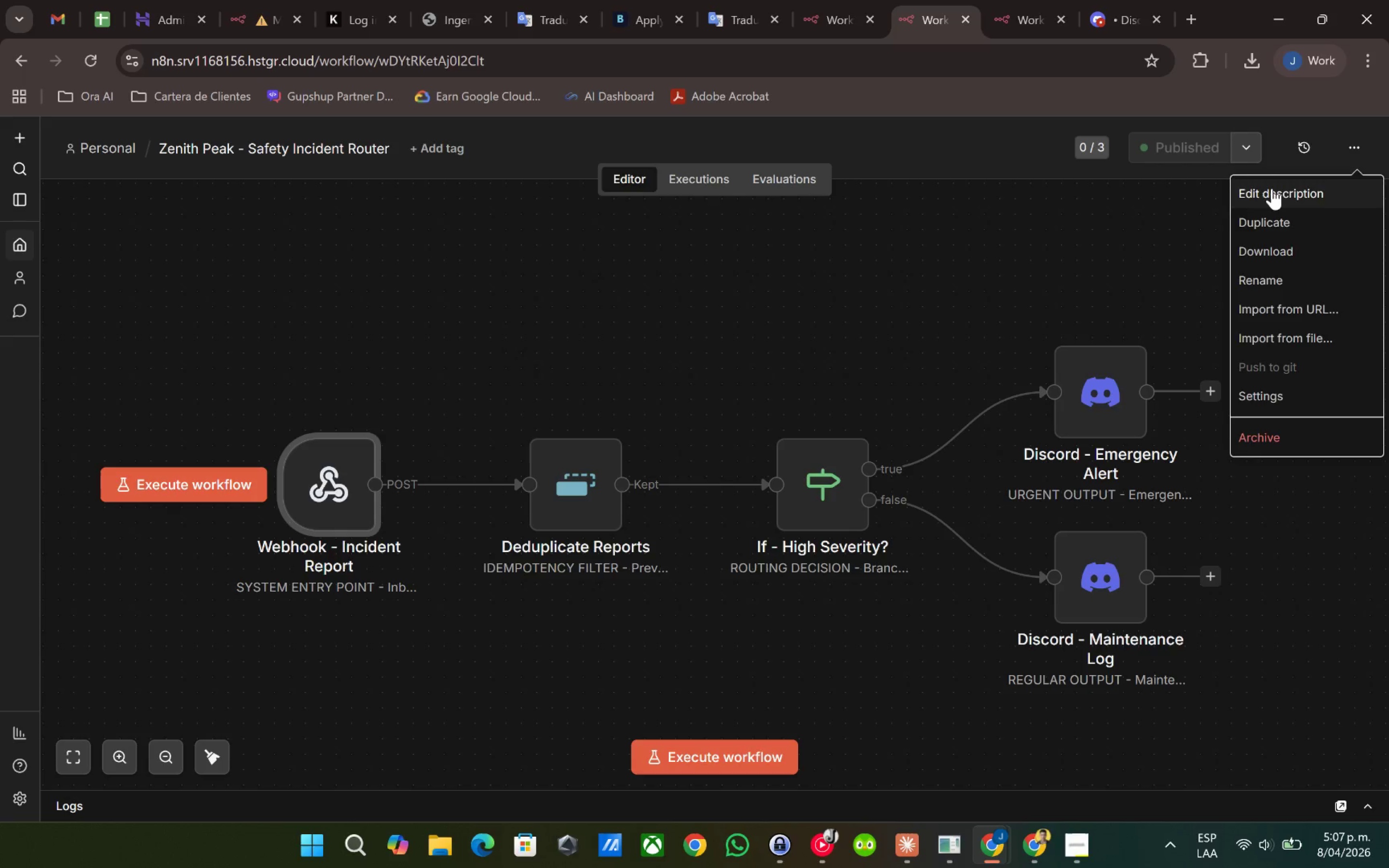 
left_click([1269, 192])
 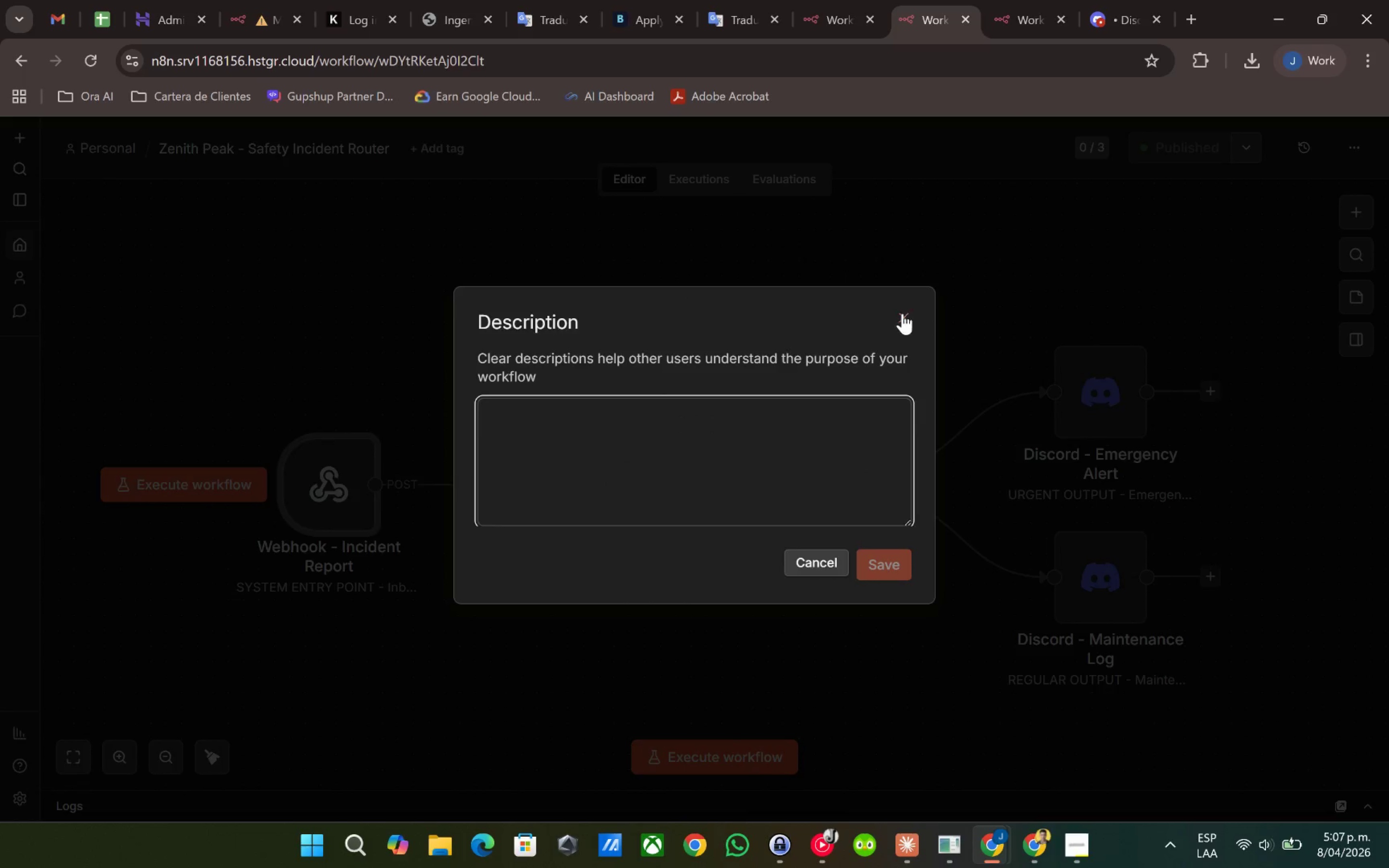 
double_click([586, 306])
 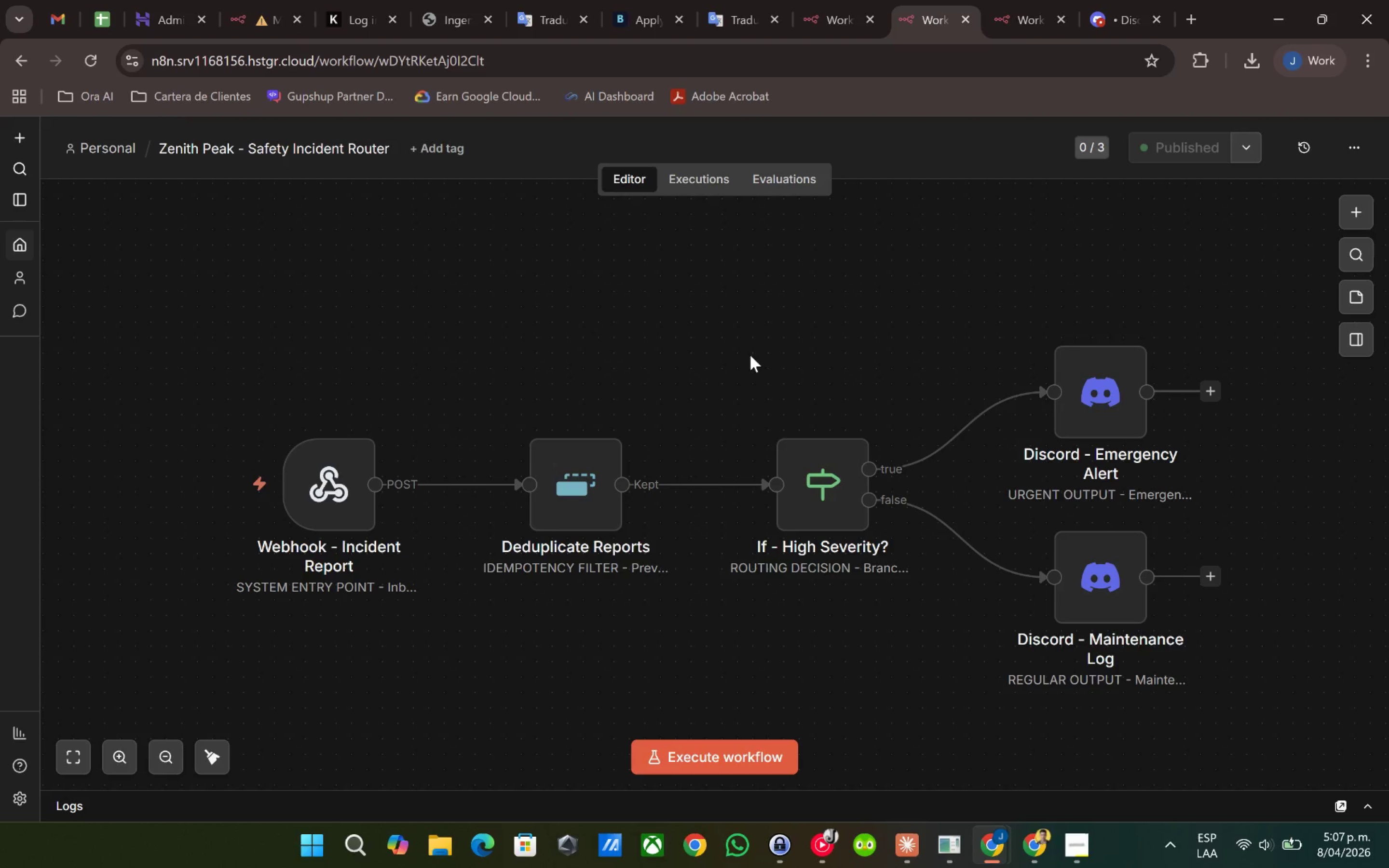 
left_click([1013, 0])
 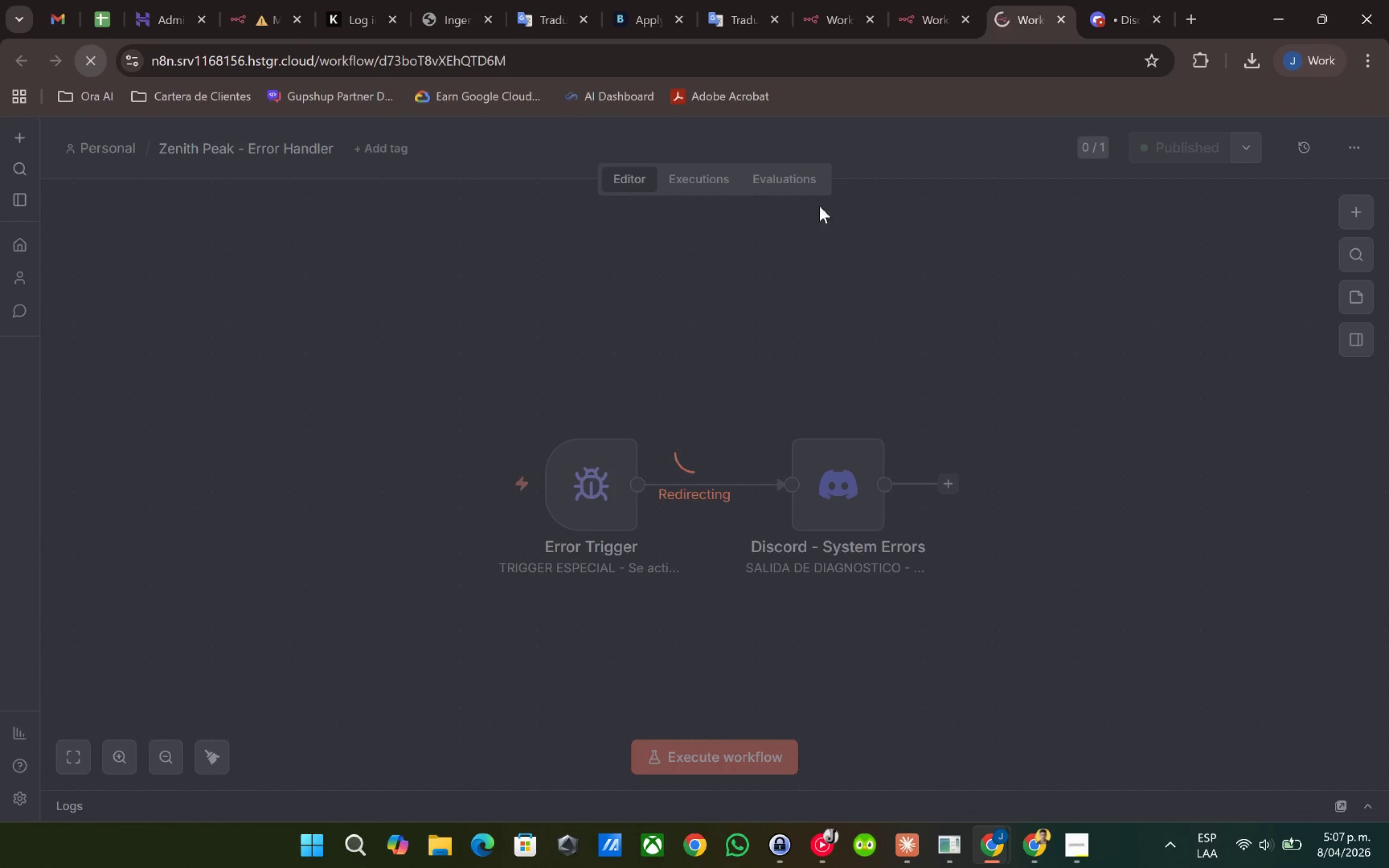 
double_click([1008, 0])
 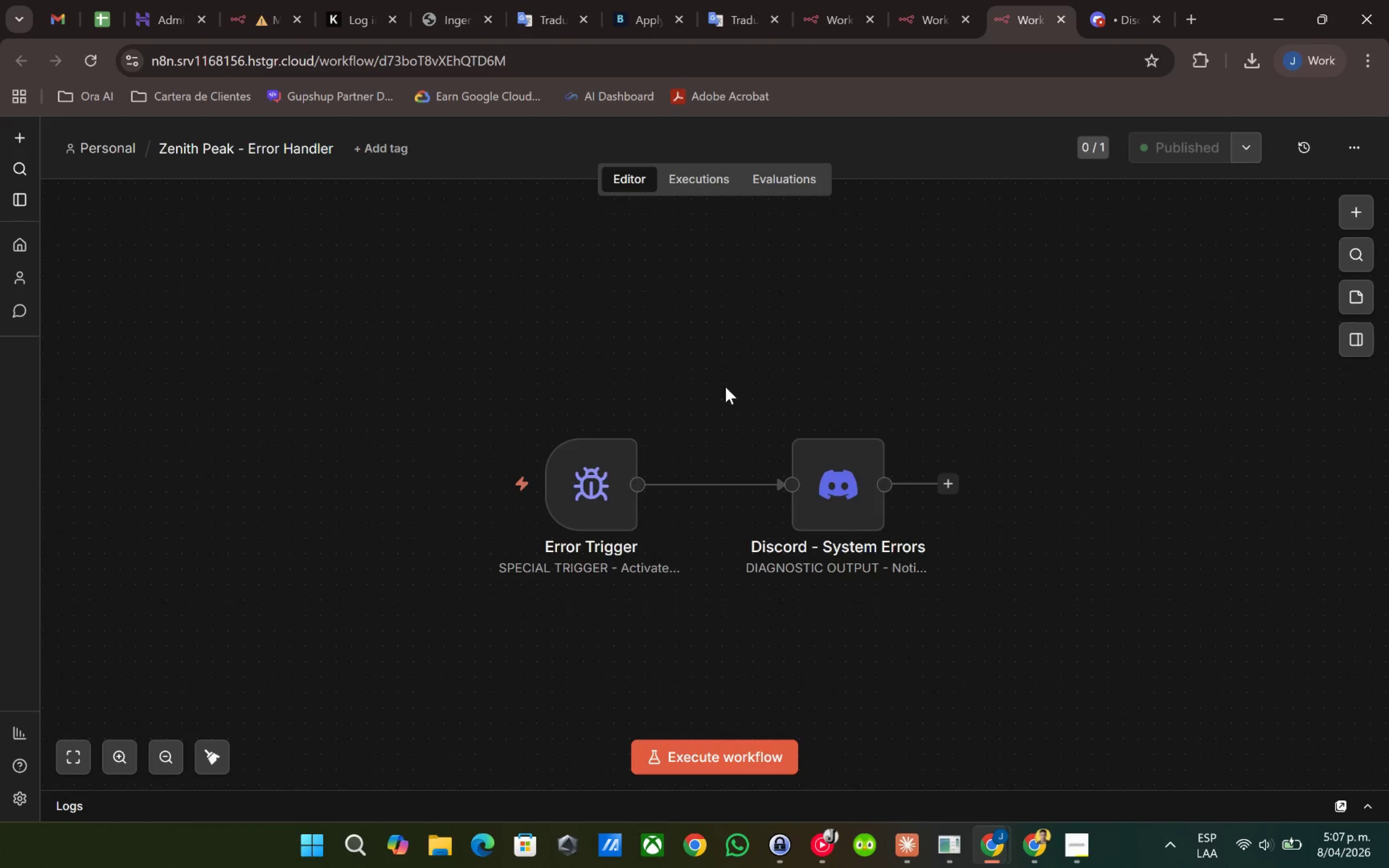 
double_click([600, 489])
 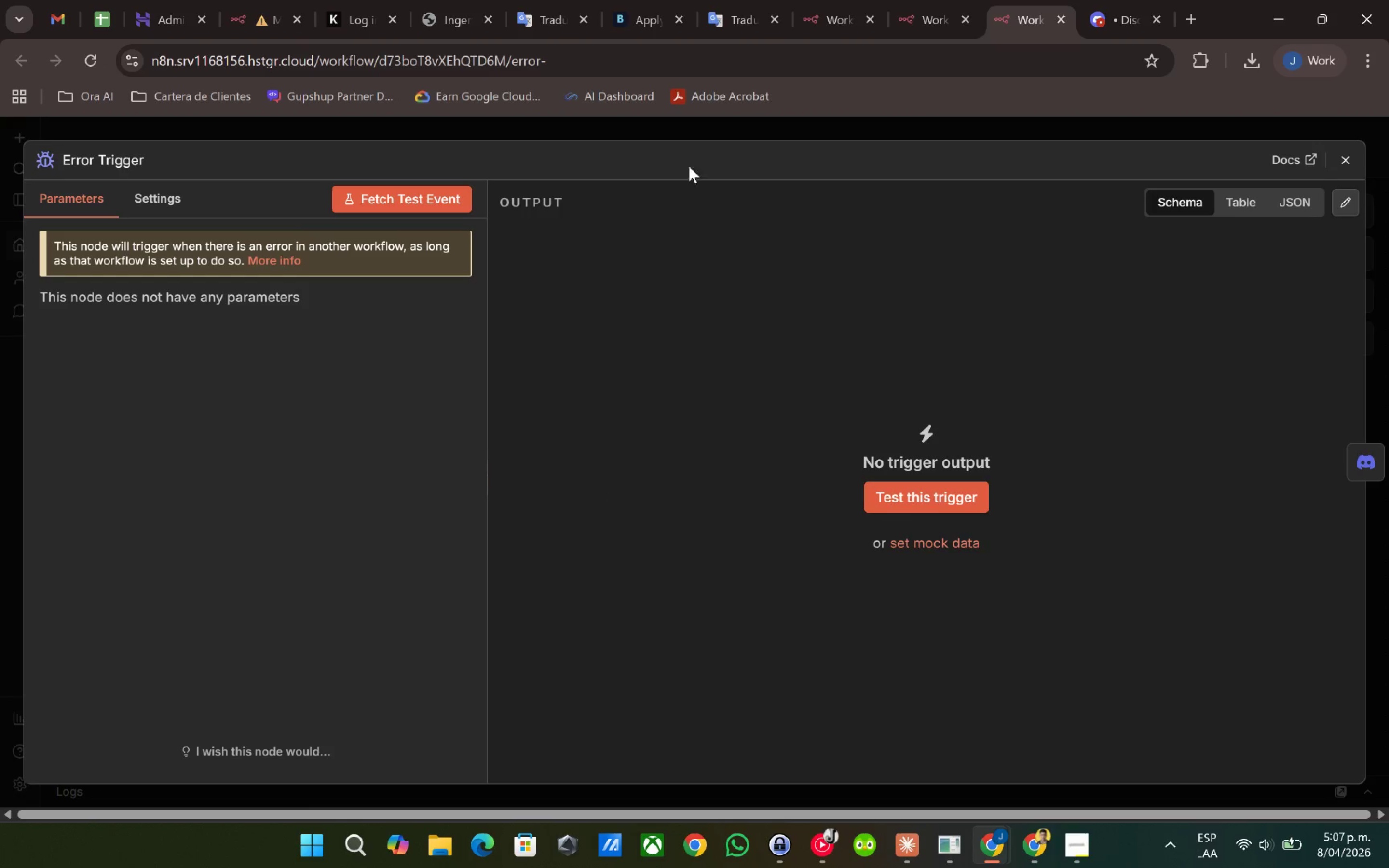 
left_click([700, 140])
 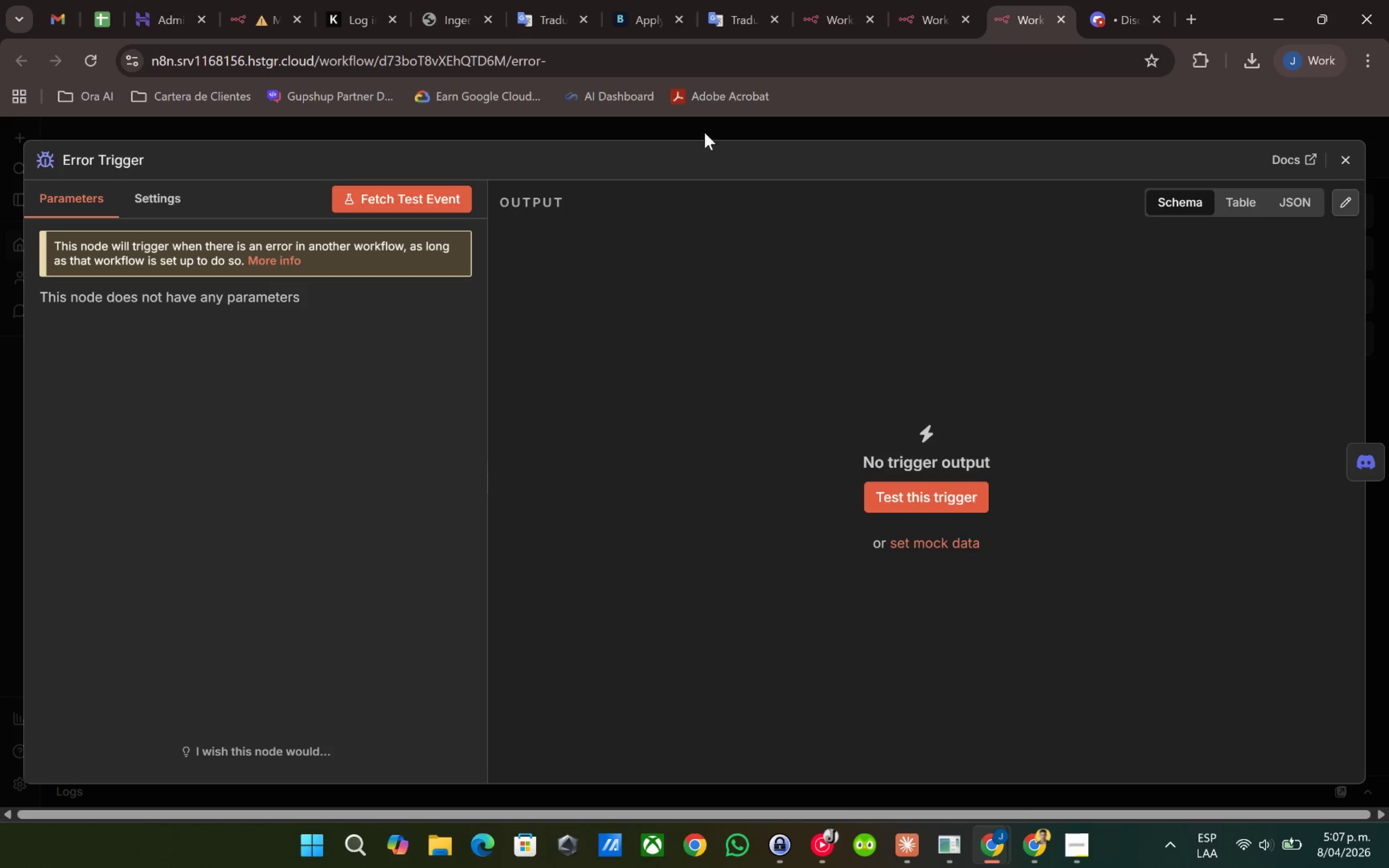 
left_click([705, 131])
 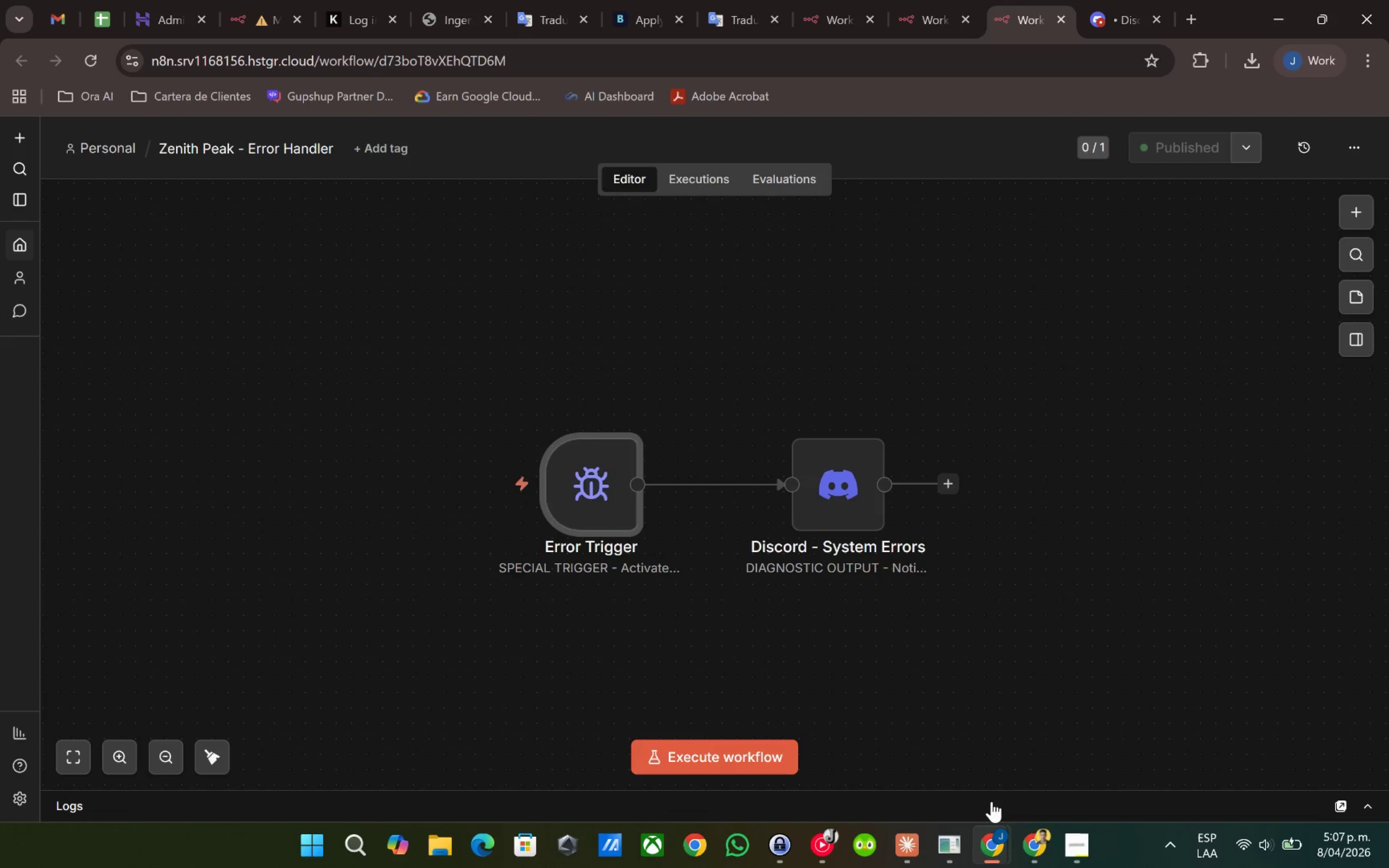 
left_click([913, 844])
 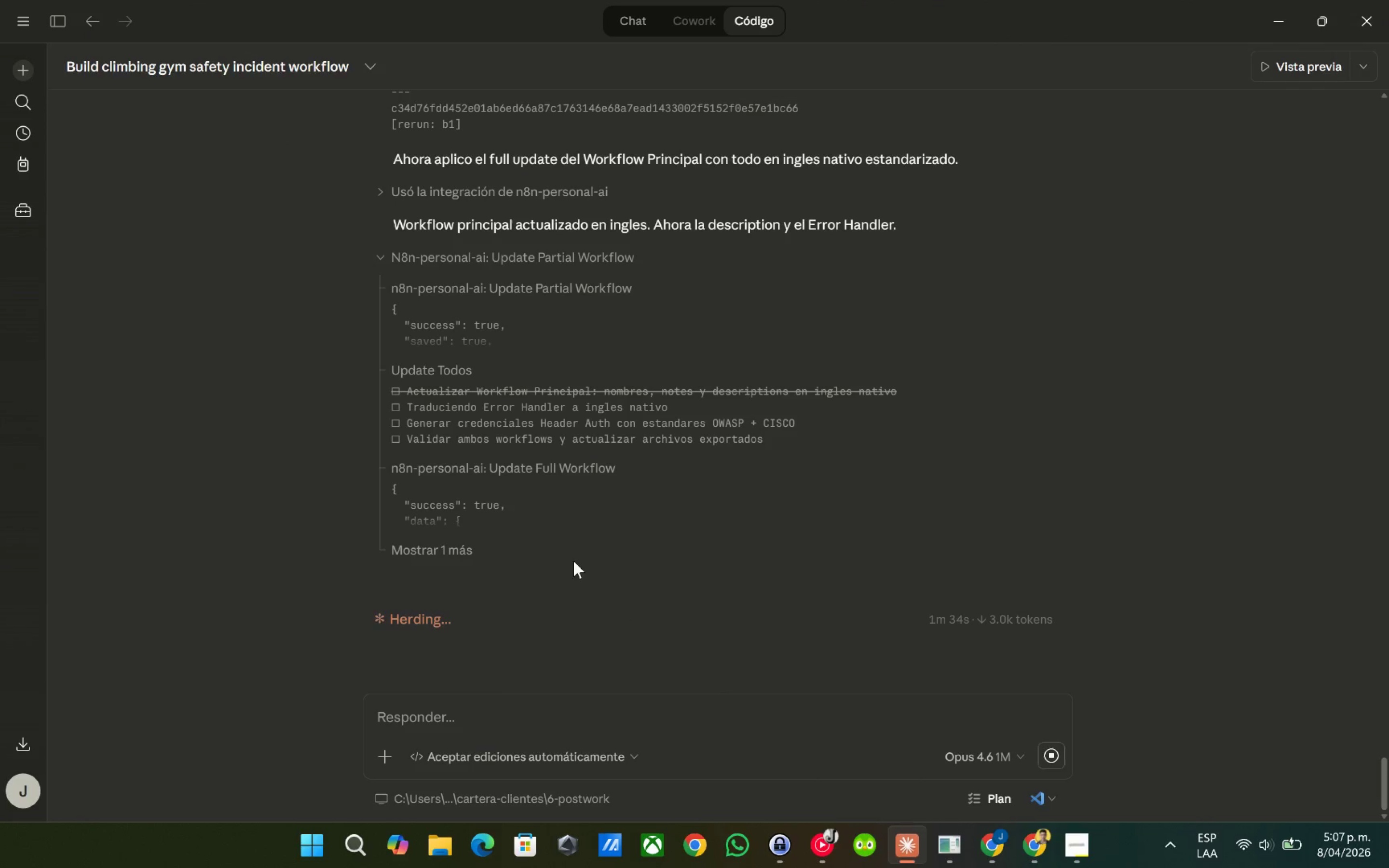 
scroll: coordinate [569, 587], scroll_direction: down, amount: 4.0
 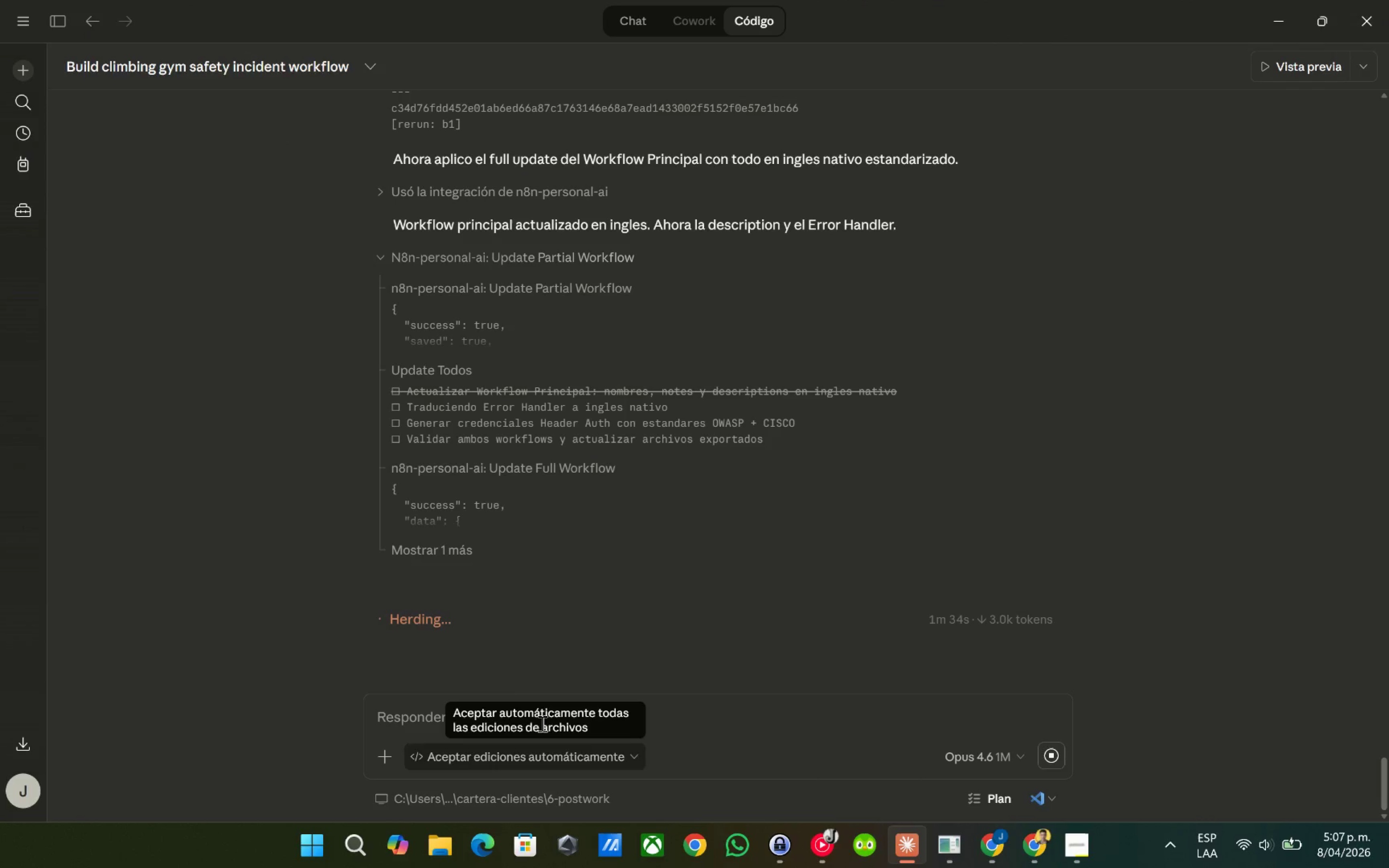 
left_click([544, 718])
 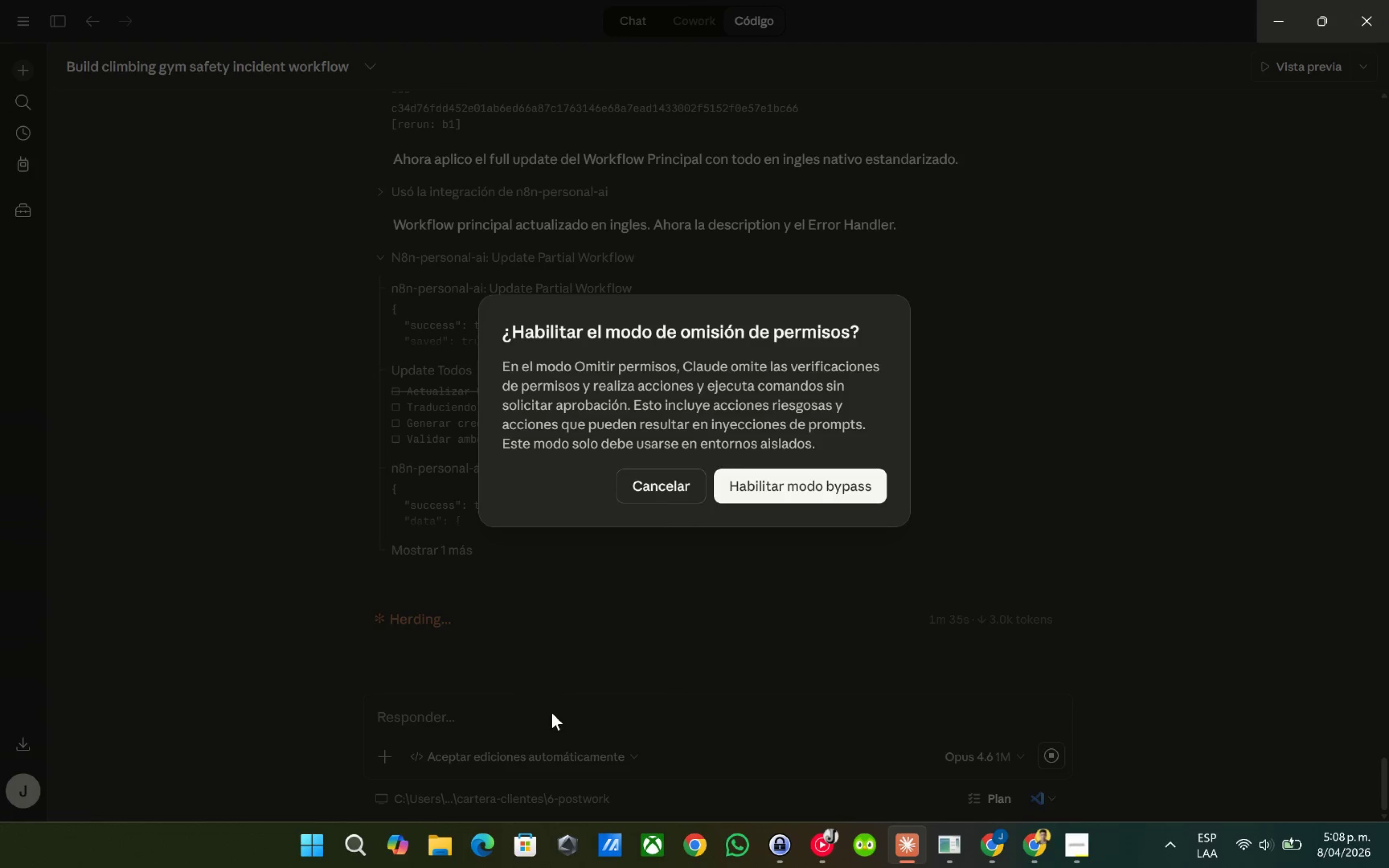 
key(Escape)
 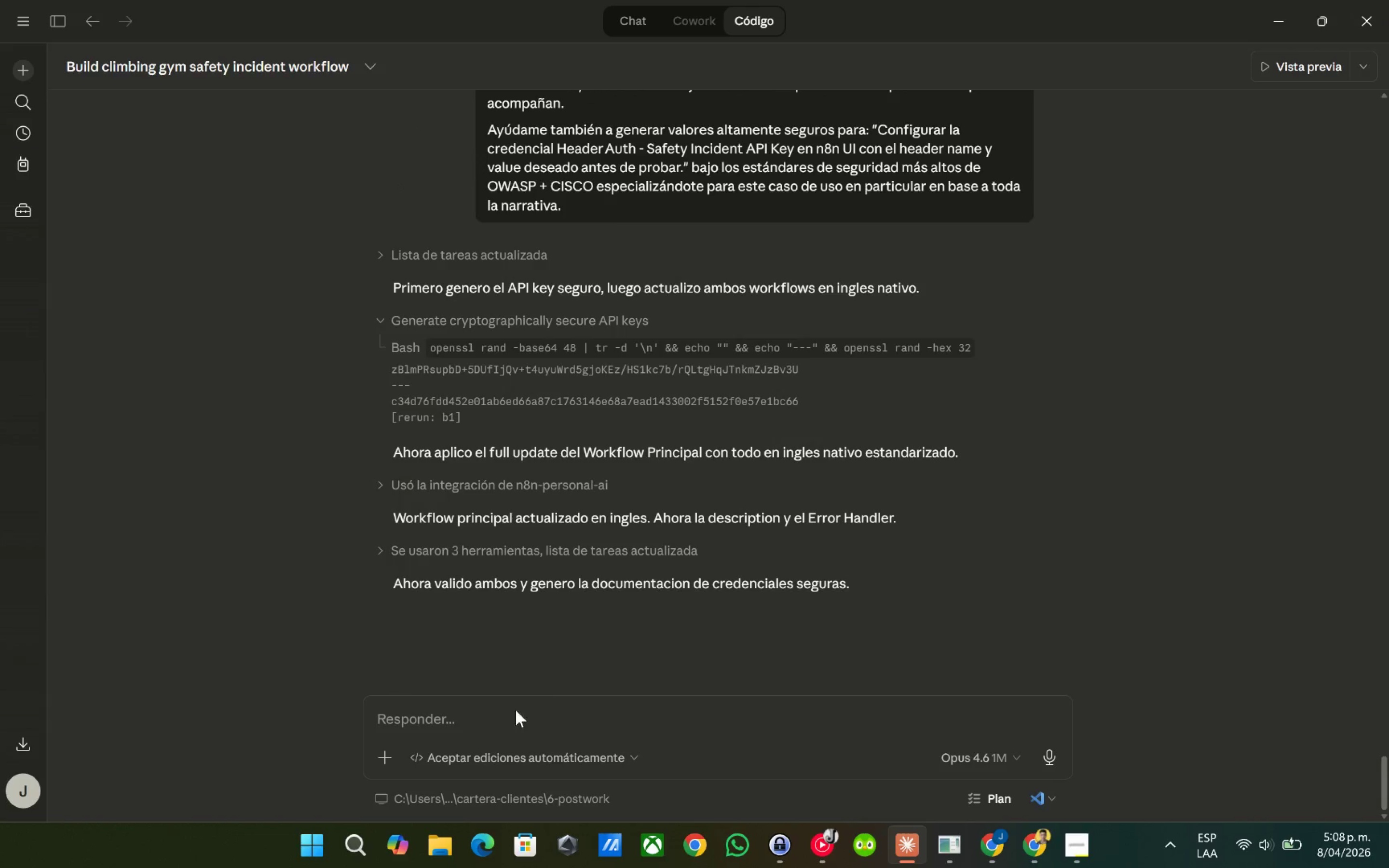 
left_click([491, 719])
 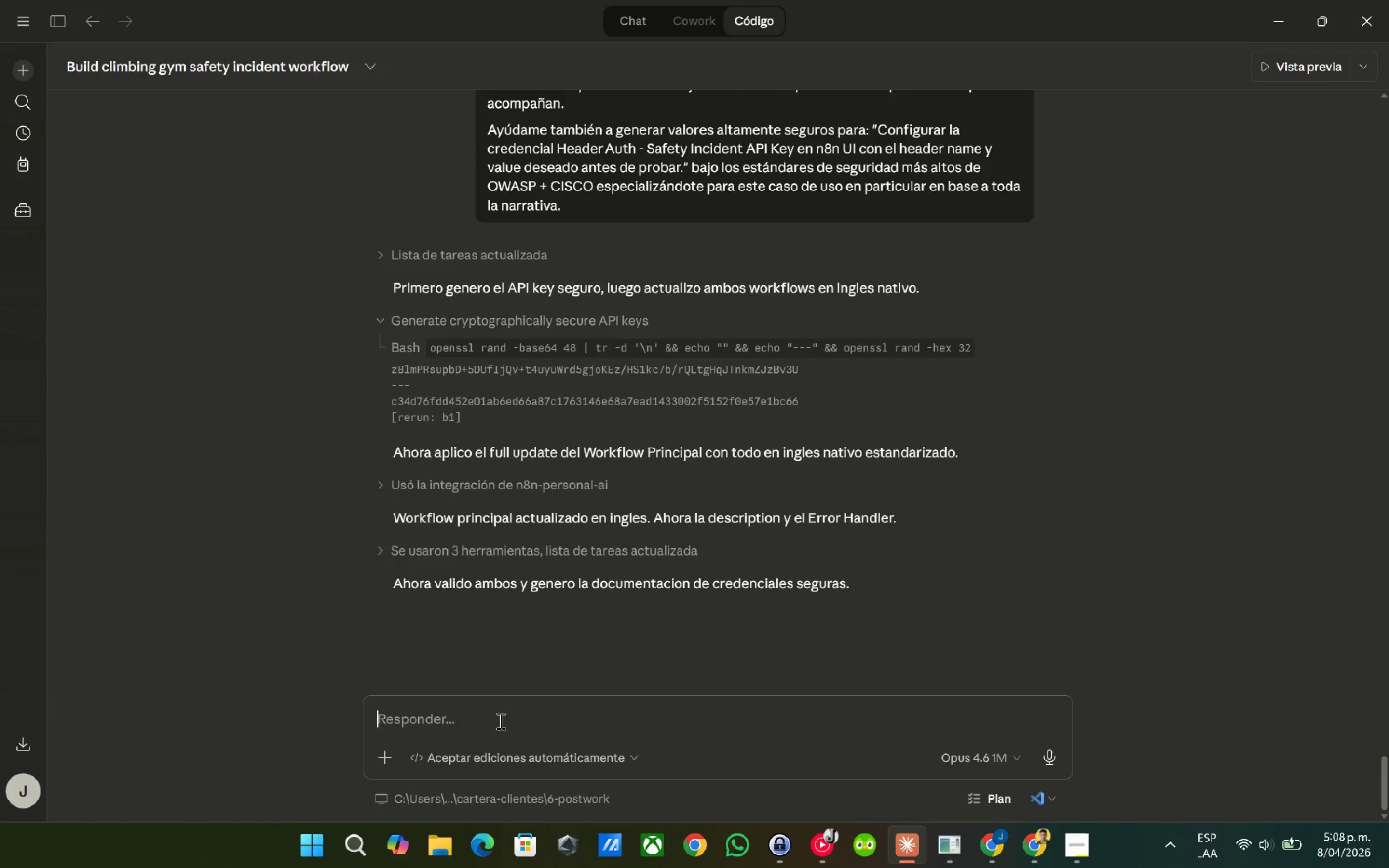 
type(Al momento de agregar la )
key(Backspace)
key(Backspace)
key(Backspace)
key(Backspace)
type( el Auth corr)
key(Backspace)
key(Backspace)
key(Backspace)
key(Backspace)
key(Backspace)
type( dentro del Webhook correspondiente, ]No es necesario a)
key(Backspace)
key(Backspace)
type( hacer o implementar nodos adicionales)
 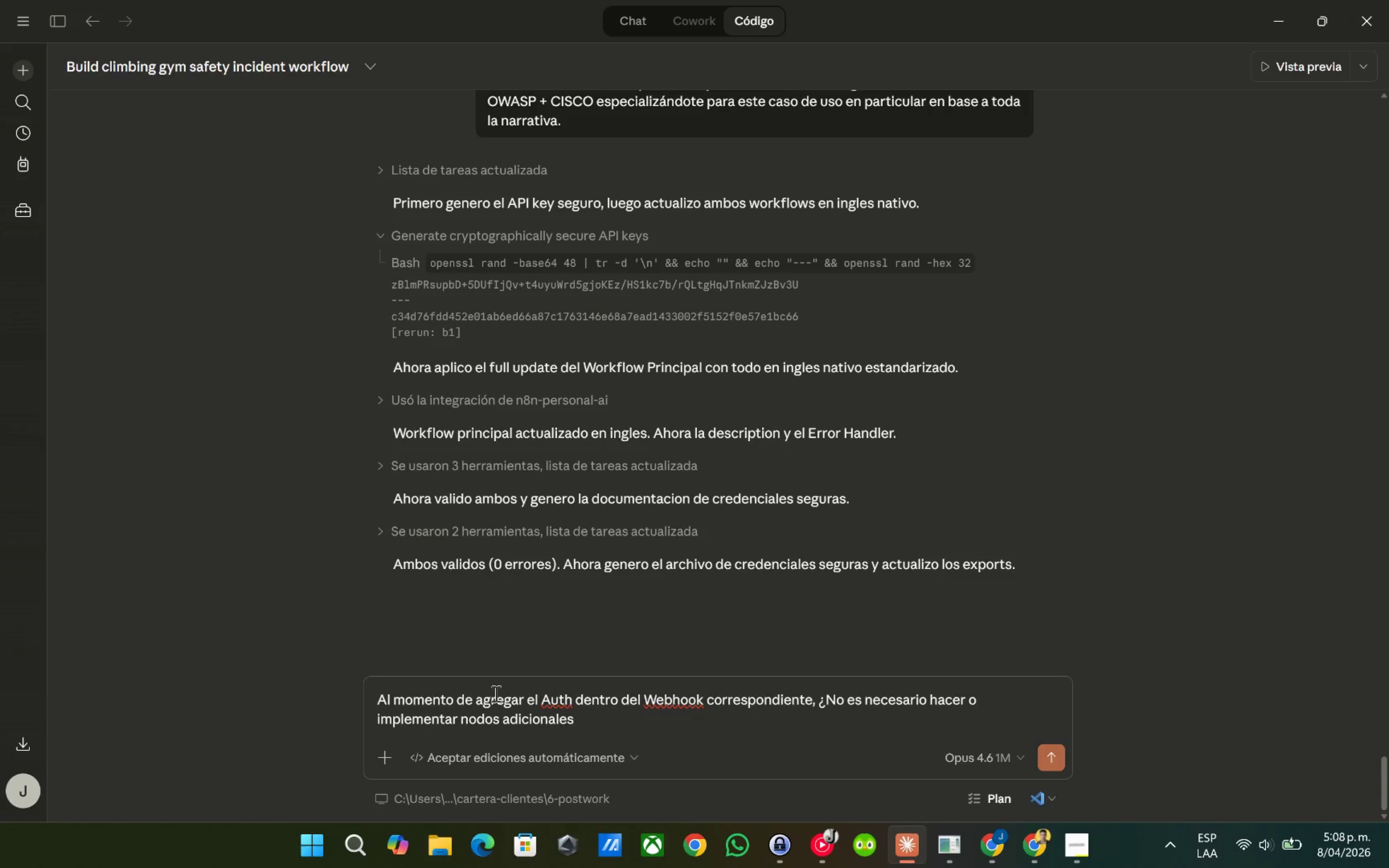 
wait(5.57)
 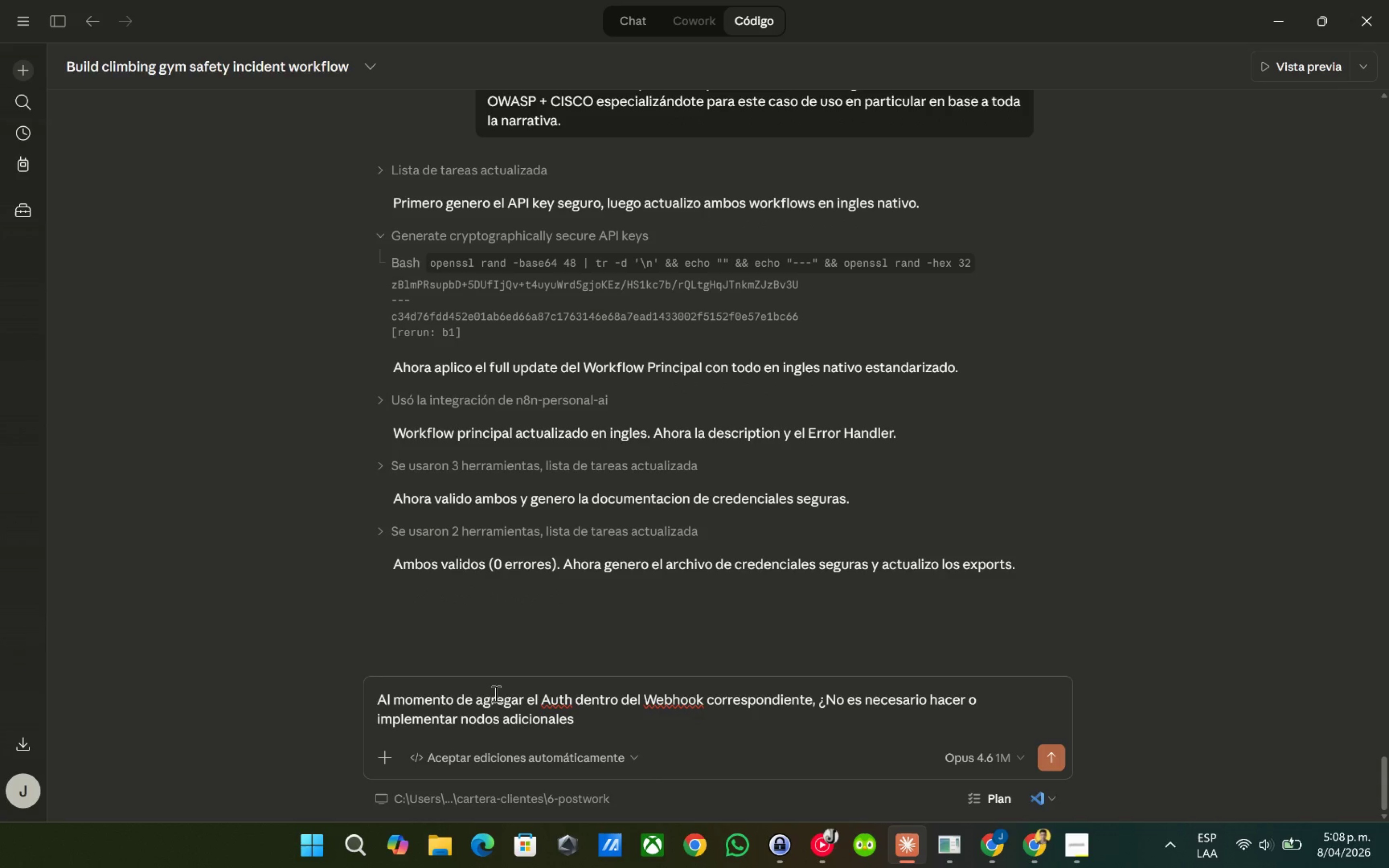 
type( o s)
key(Backspace)
key(Backspace)
type( esa configuraci;on se deber;ia de agregar al momento de envi)
key(Backspace)
key(Backspace)
key(Backspace)
key(Backspace)
key(Backspace)
type( recibir el Webhook para poderse validar{)
 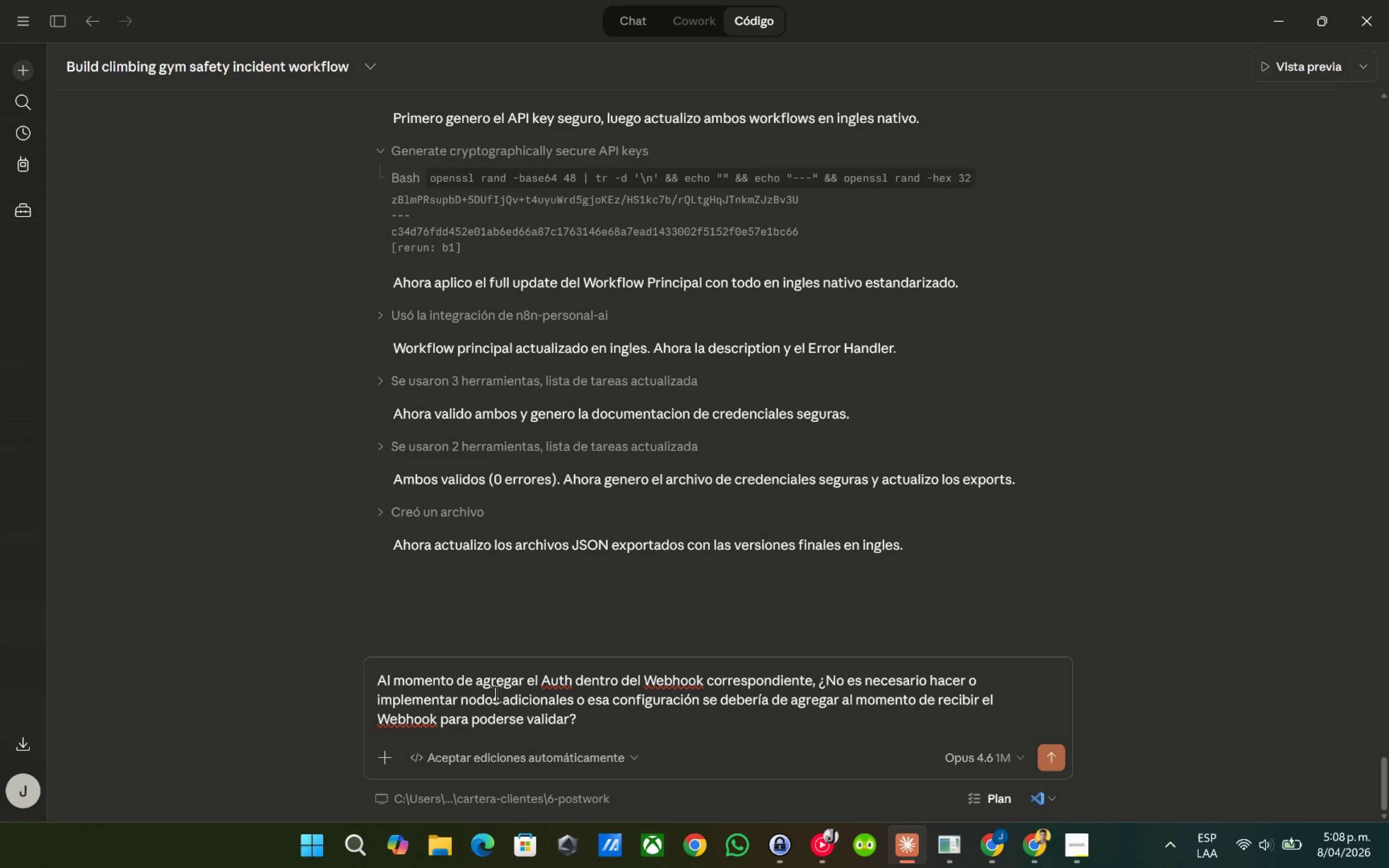 
wait(5.08)
 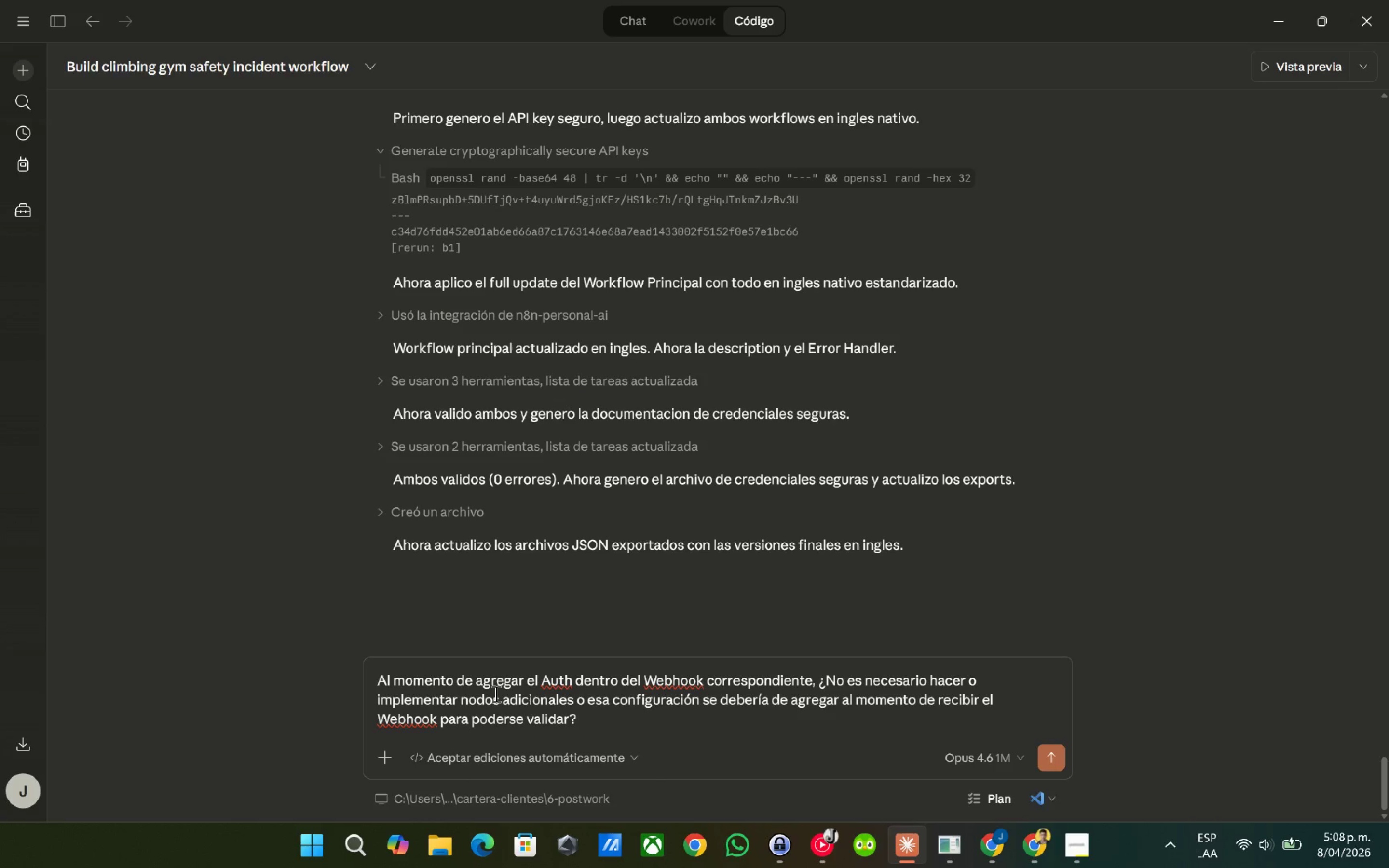 
left_click([289, 671])